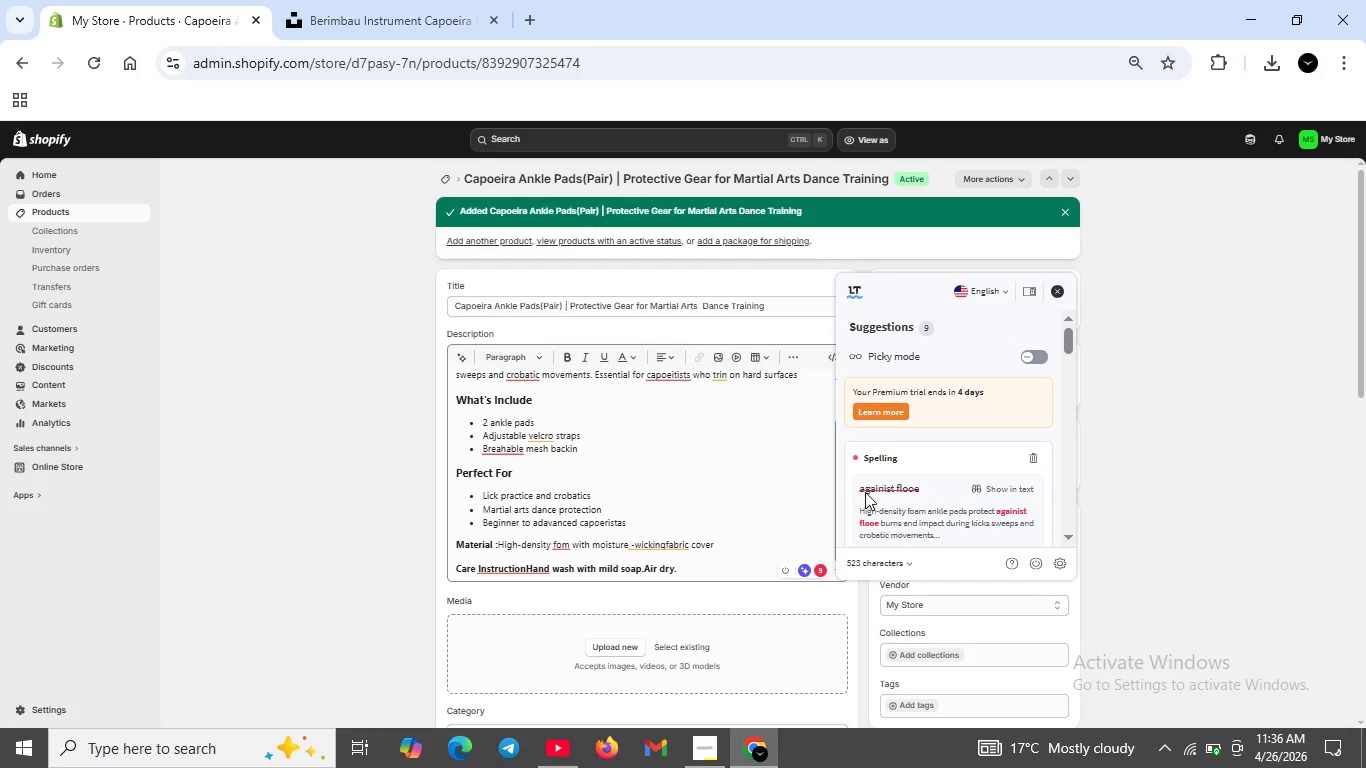 
scroll: coordinate [870, 489], scroll_direction: down, amount: 1.0
 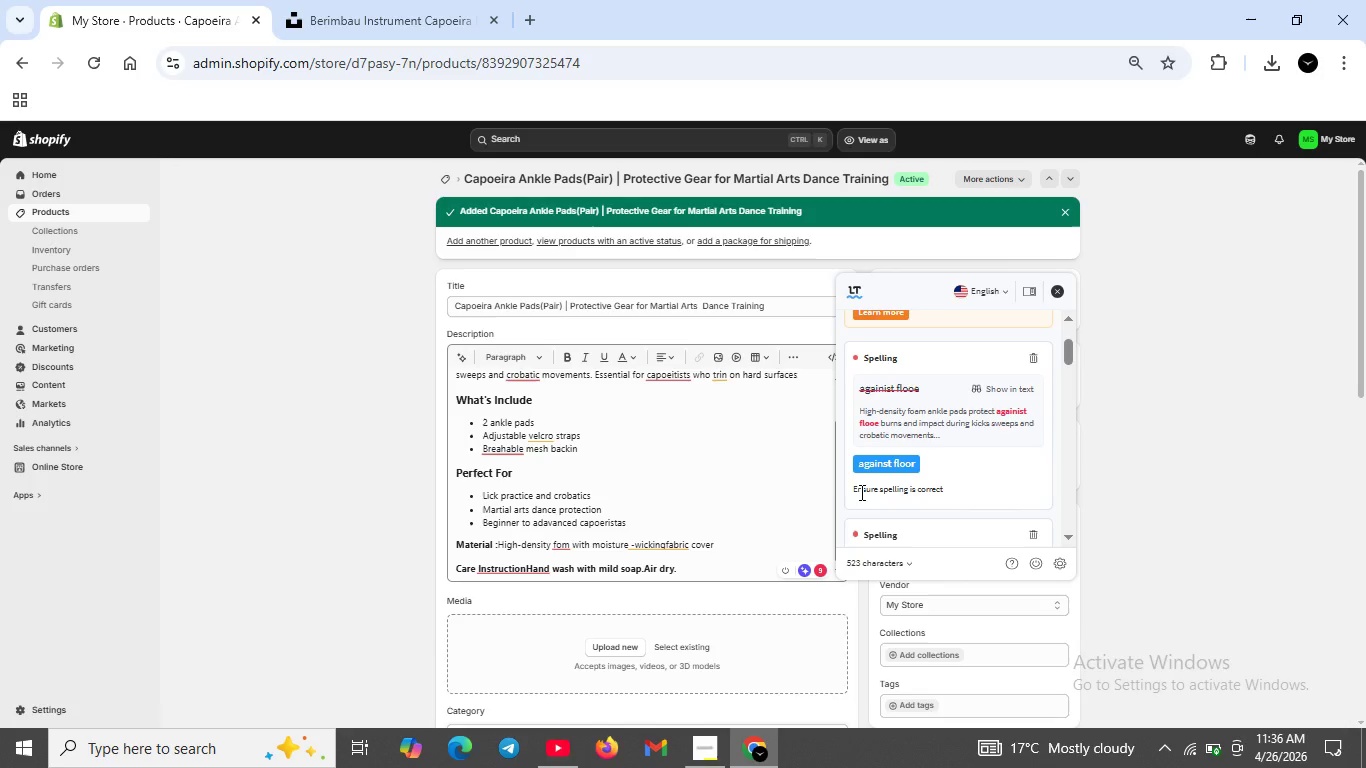 
left_click([877, 471])
 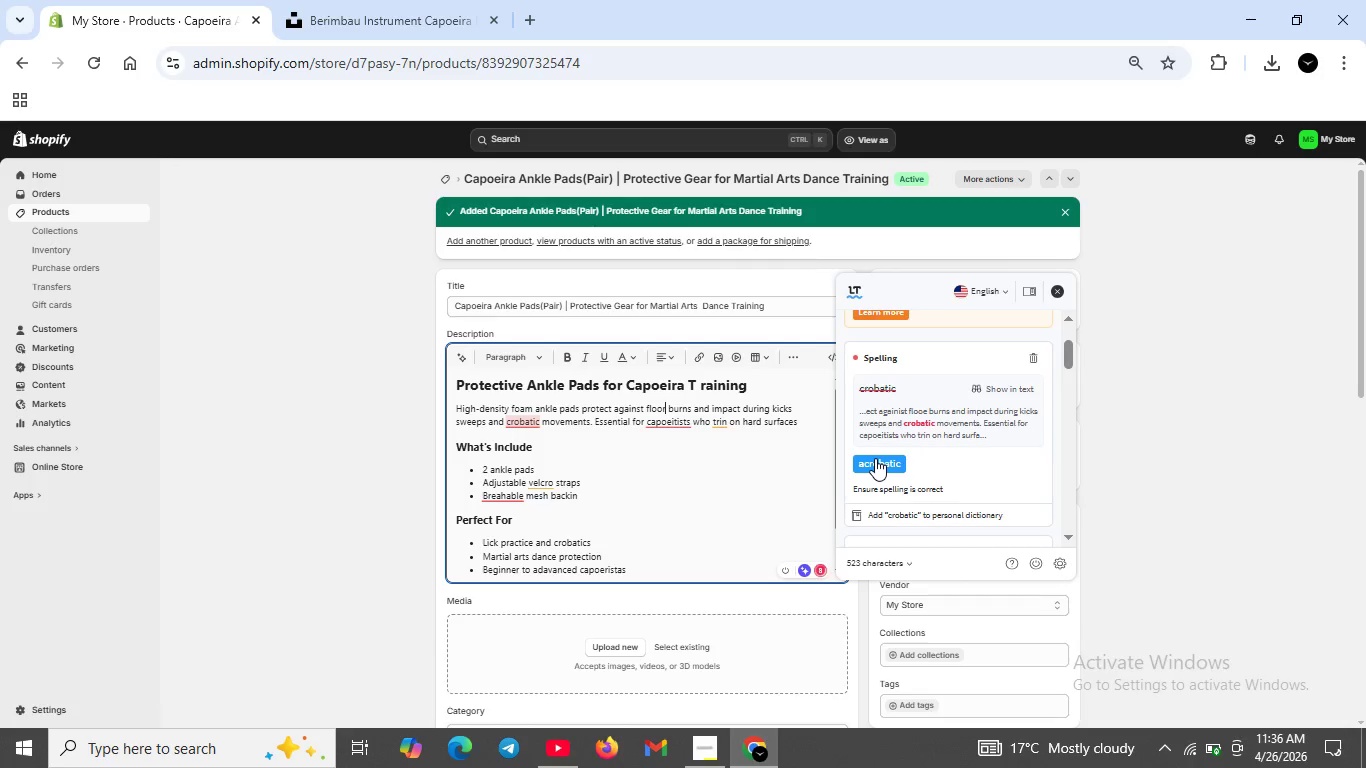 
left_click([871, 464])
 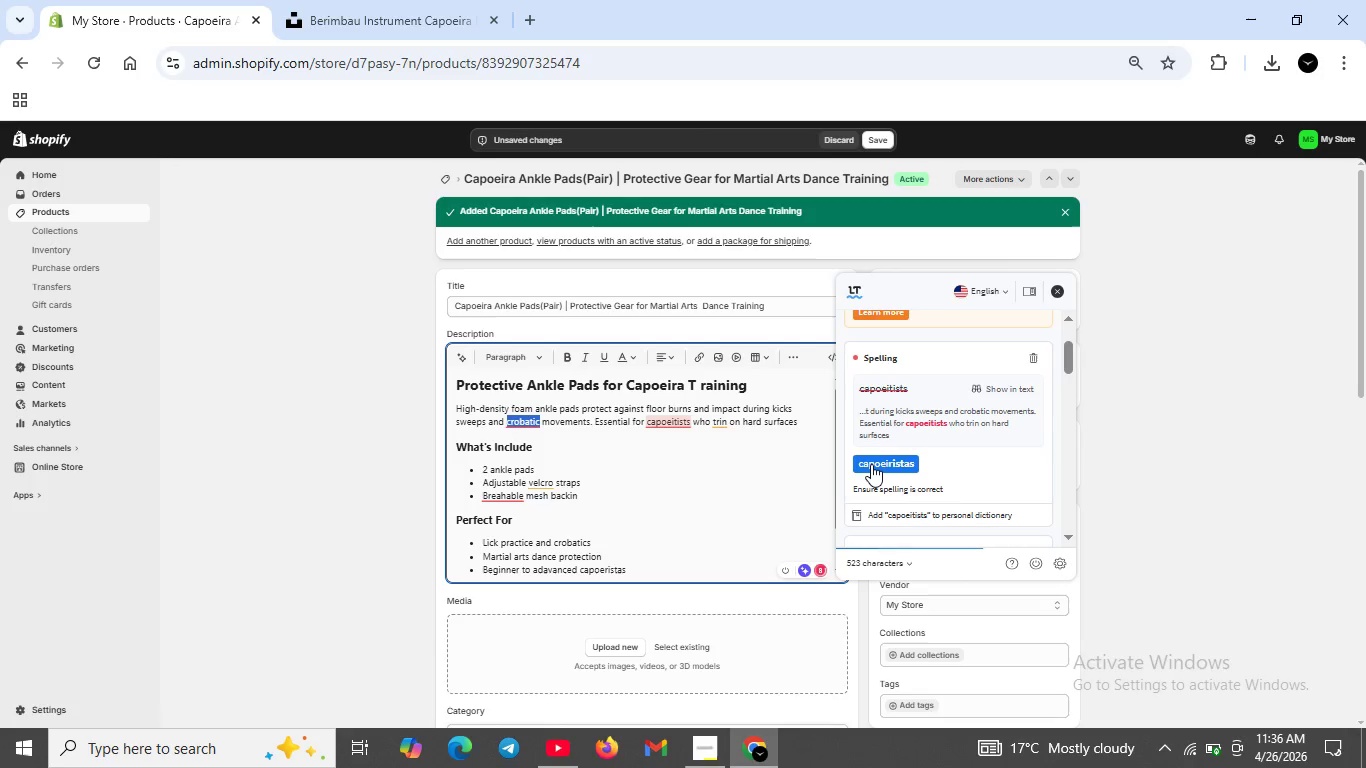 
left_click([871, 464])
 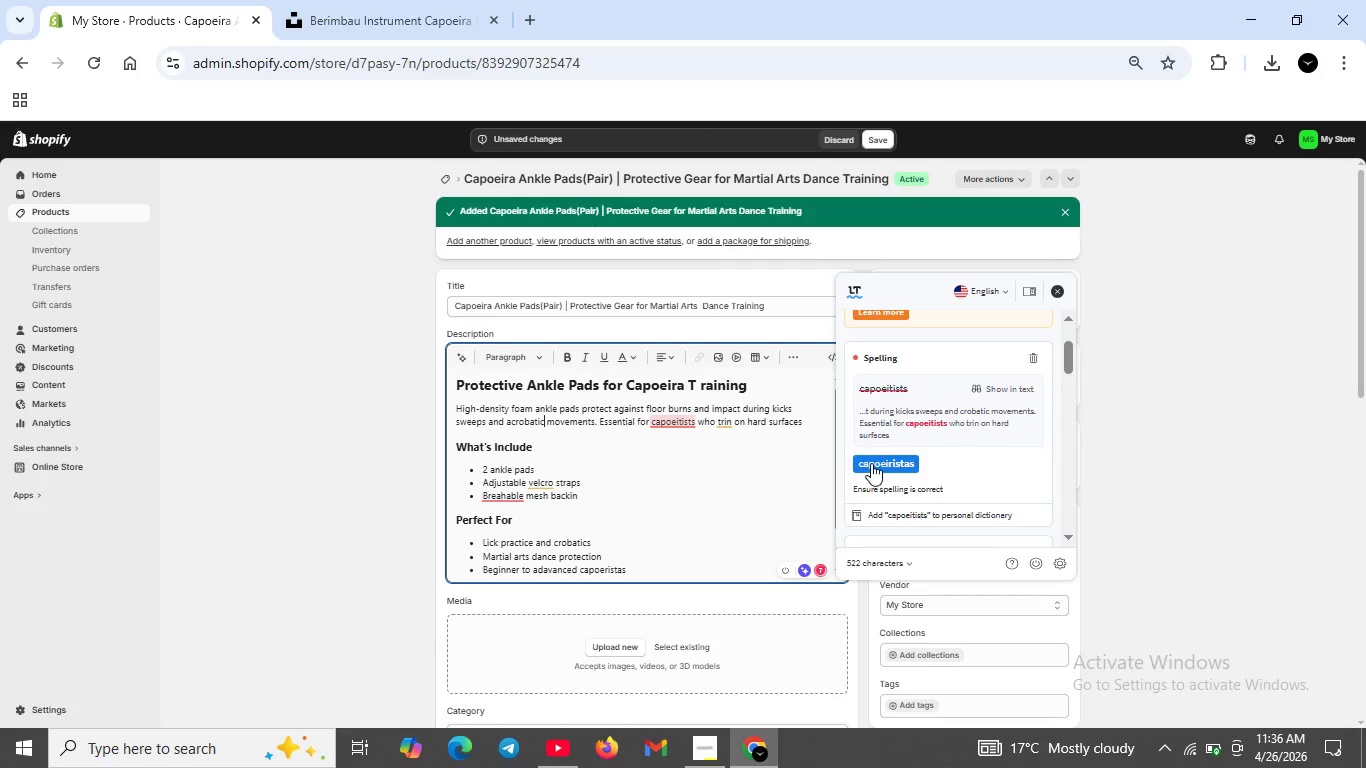 
left_click([871, 463])
 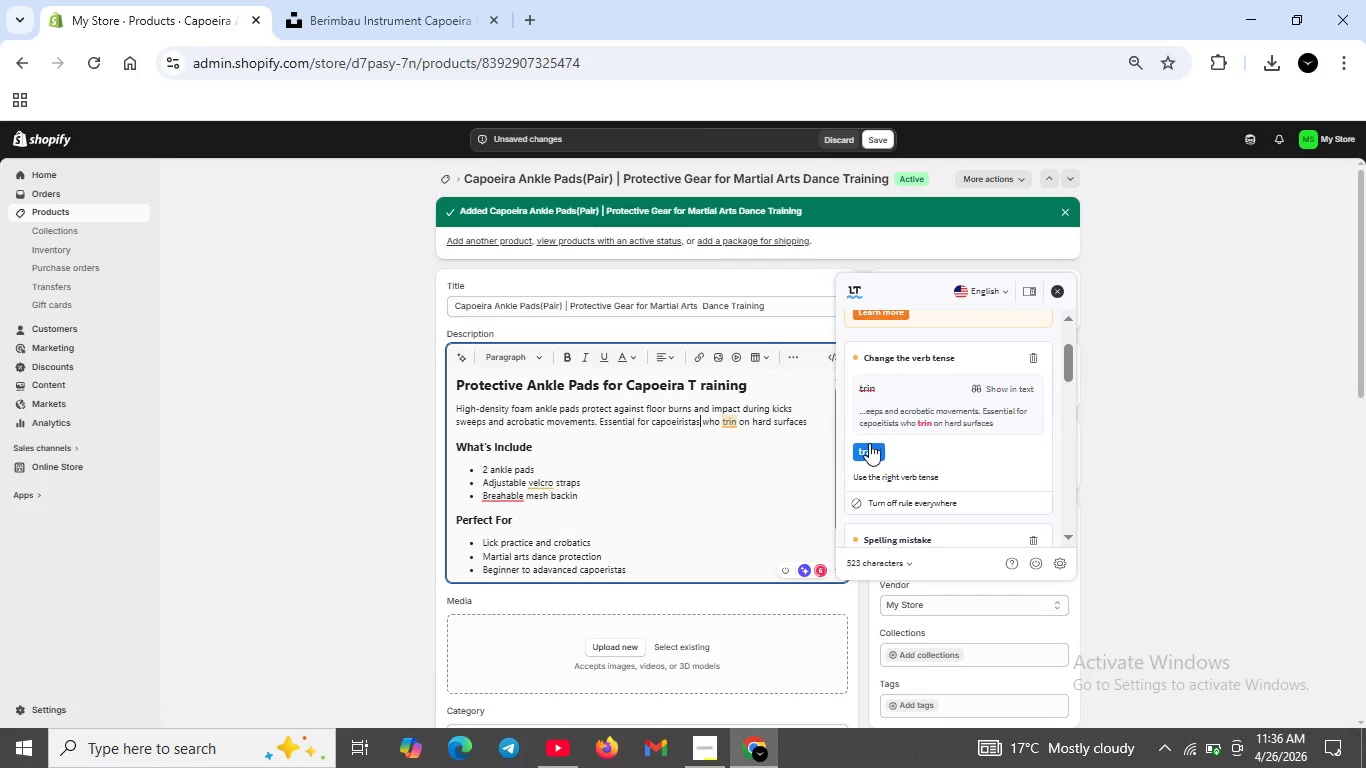 
left_click([872, 451])
 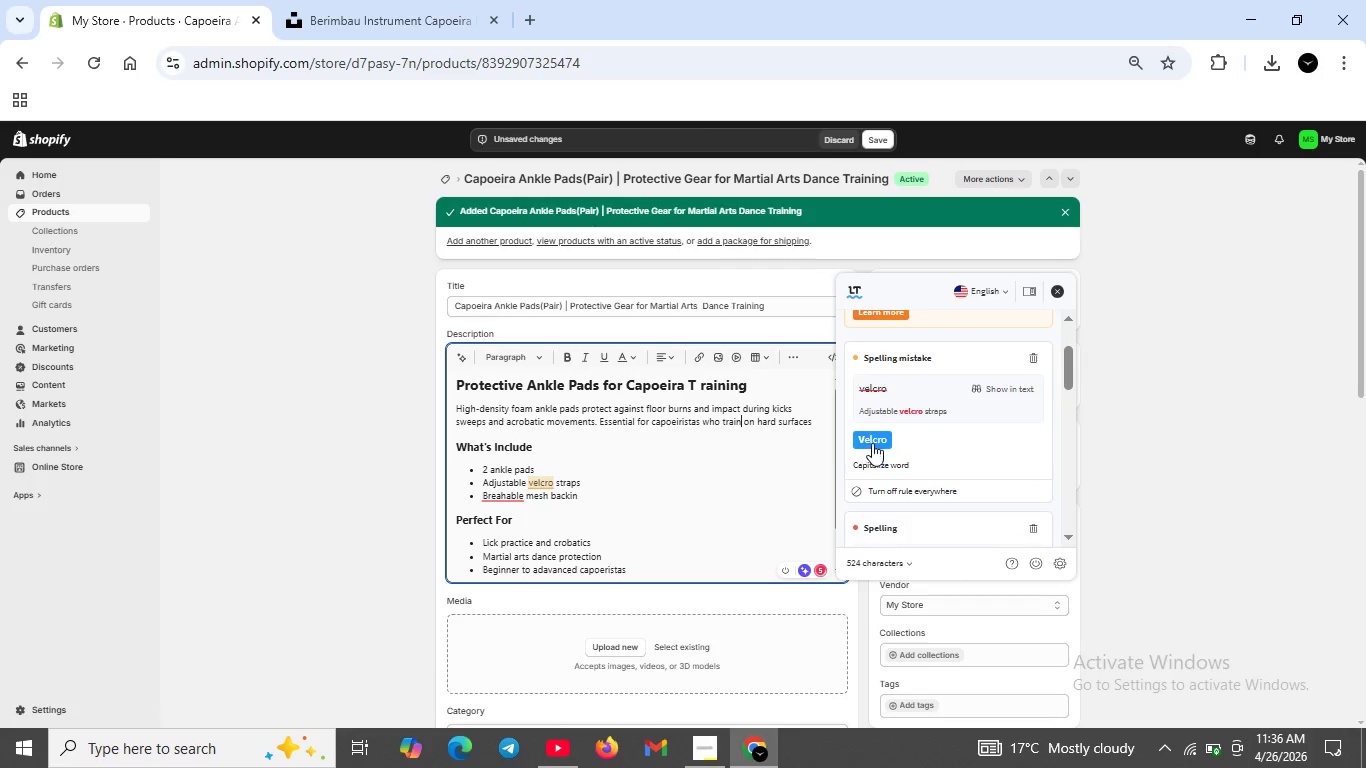 
left_click([872, 440])
 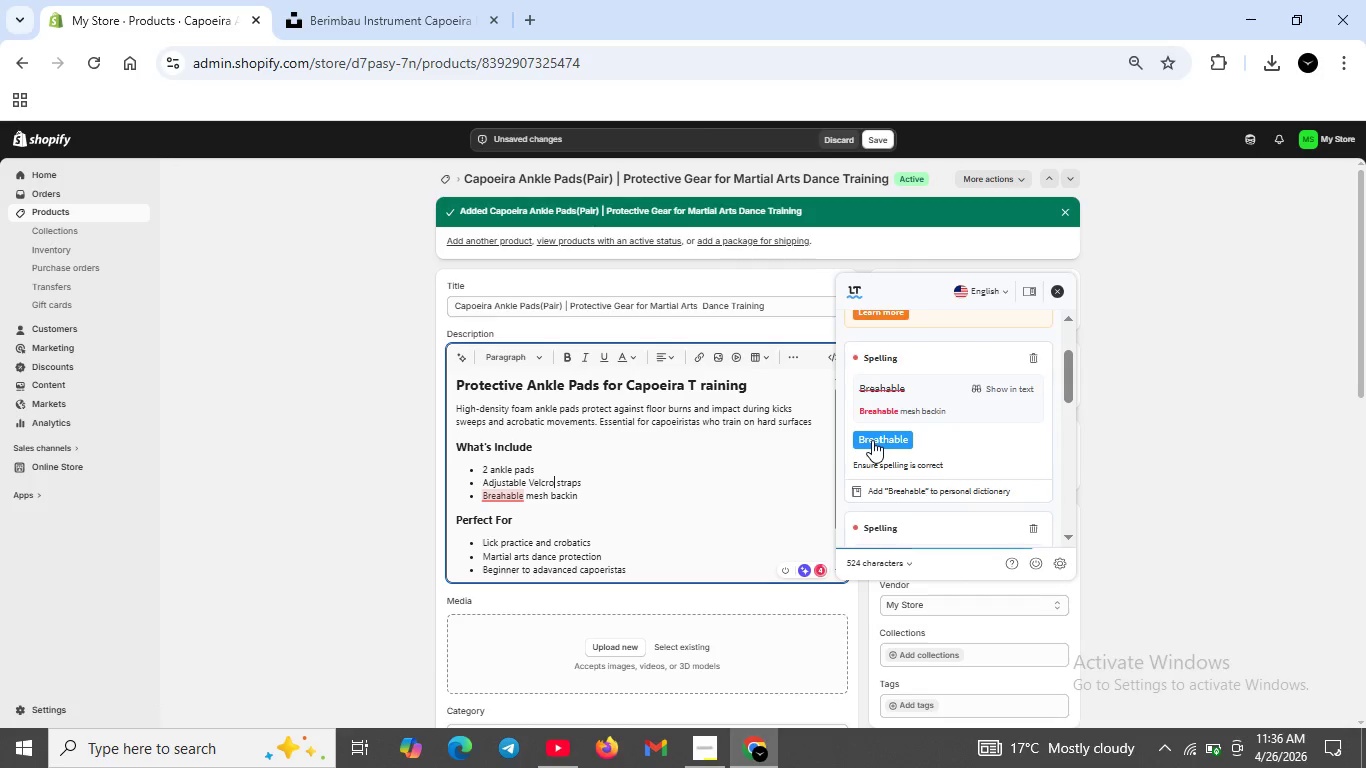 
left_click([872, 440])
 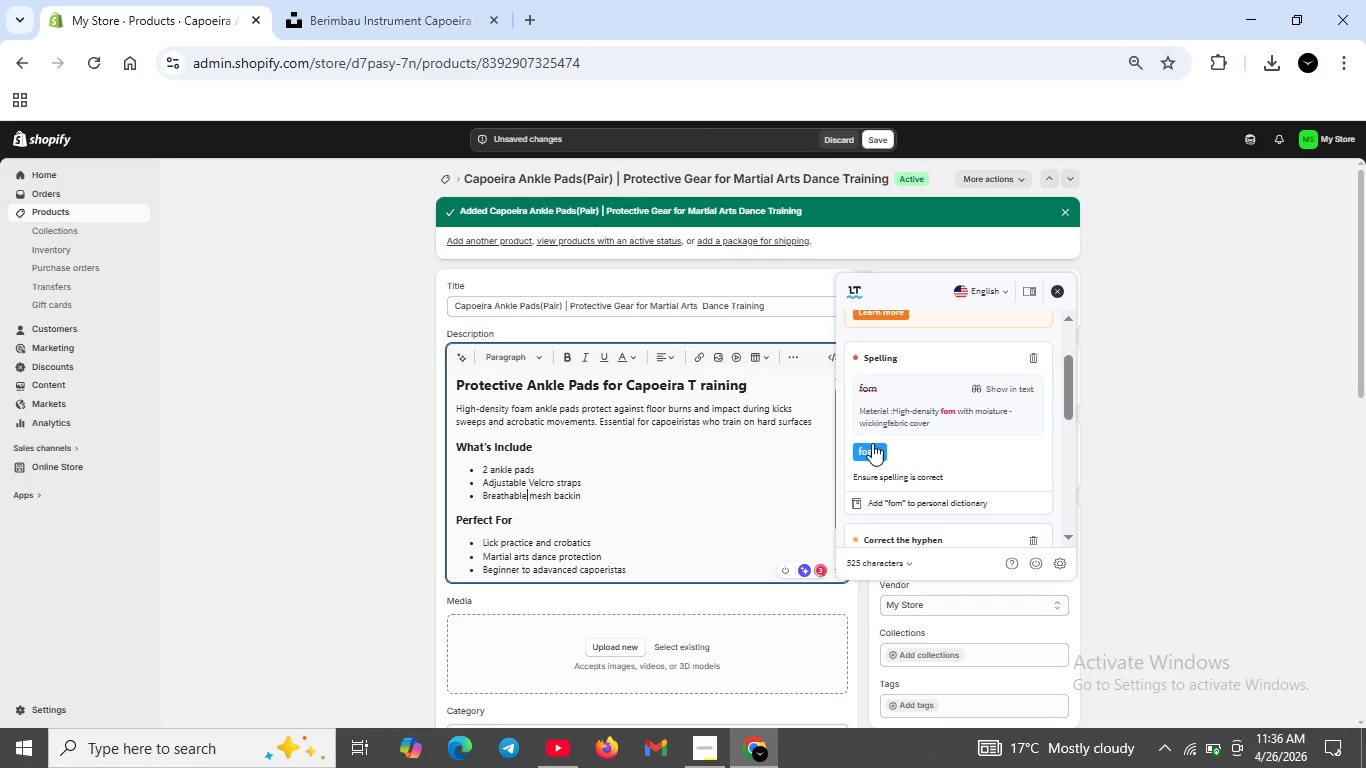 
left_click([872, 447])
 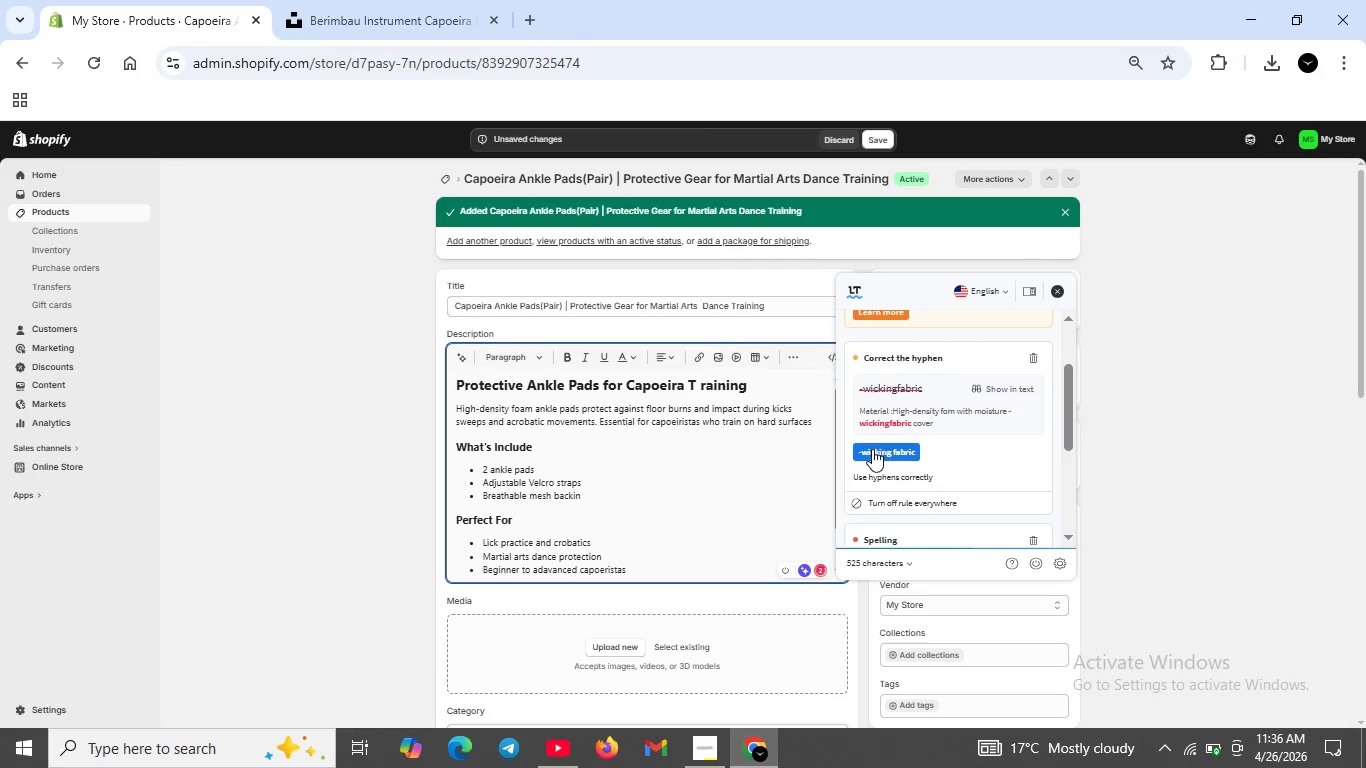 
left_click([872, 451])
 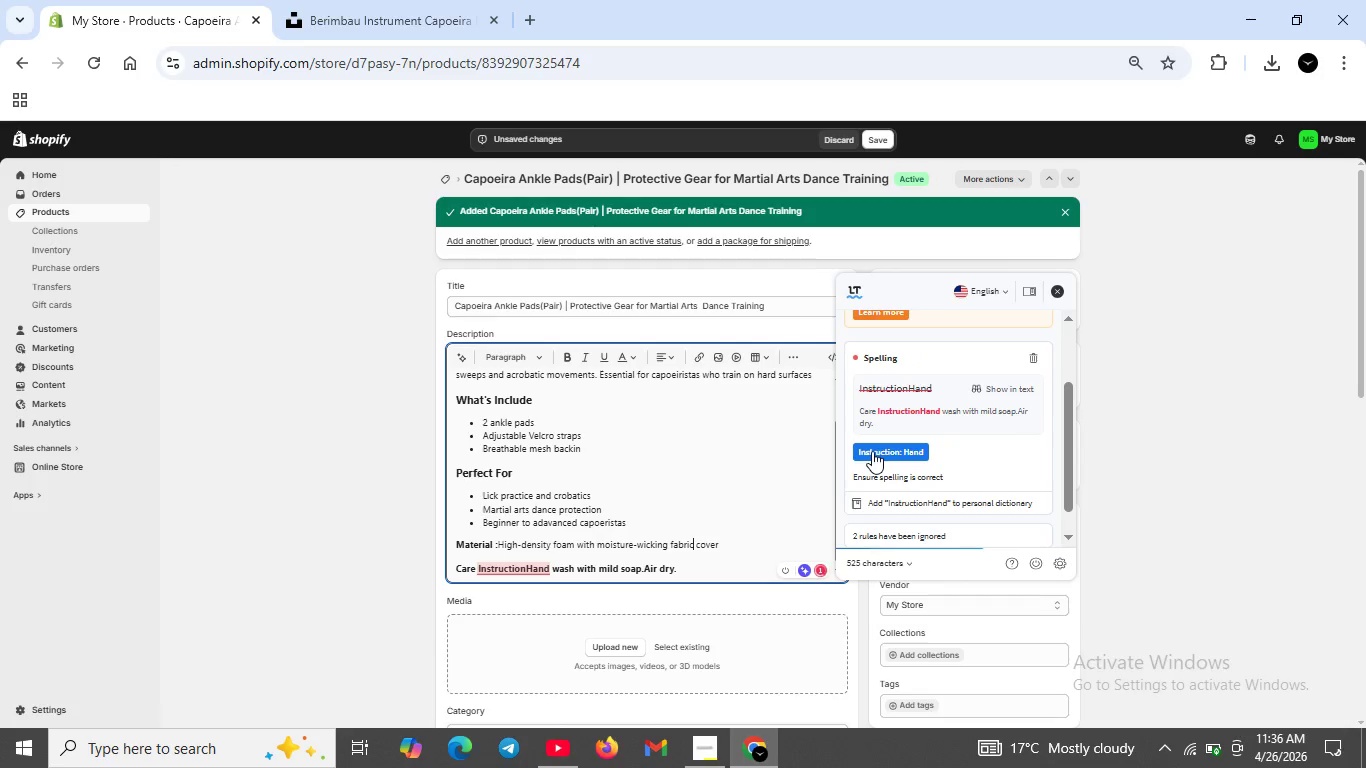 
left_click([872, 451])
 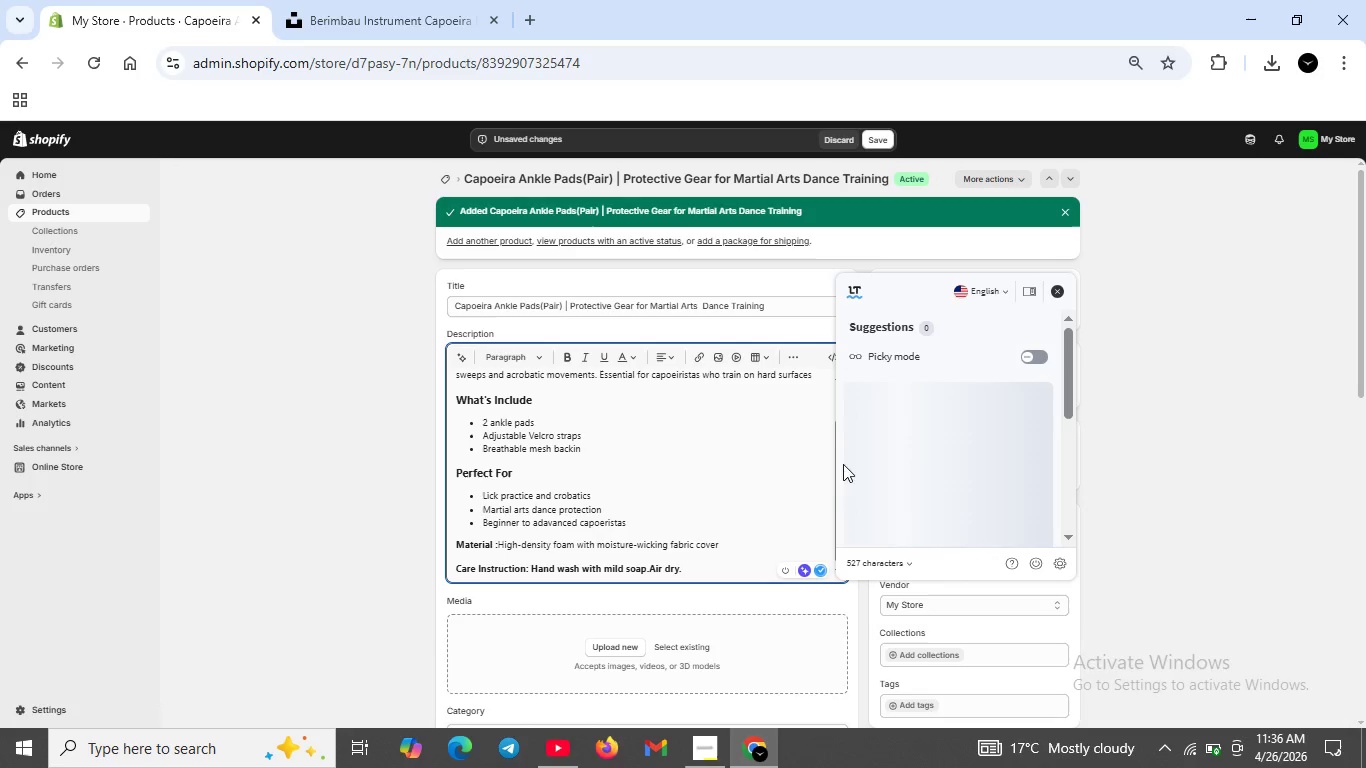 
left_click([794, 471])
 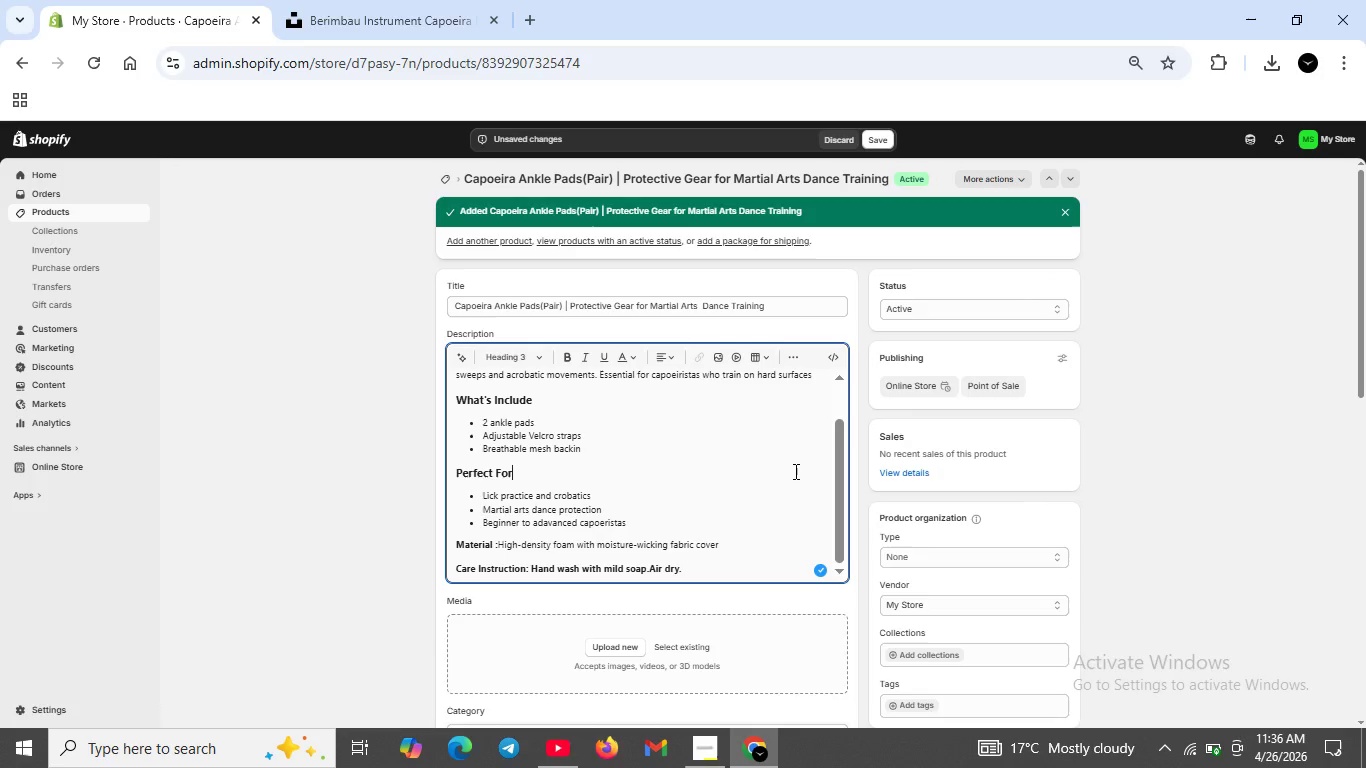 
wait(10.34)
 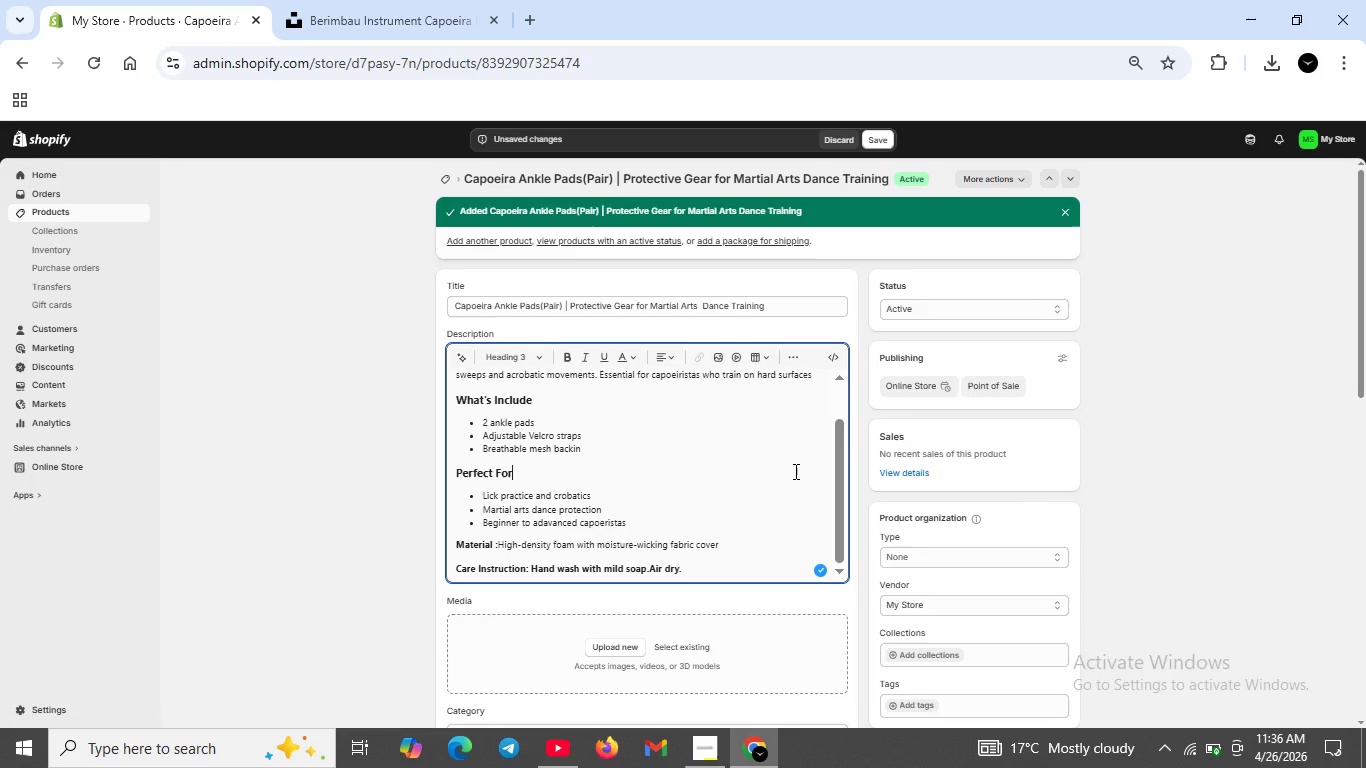 
scroll: coordinate [756, 491], scroll_direction: down, amount: 4.0
 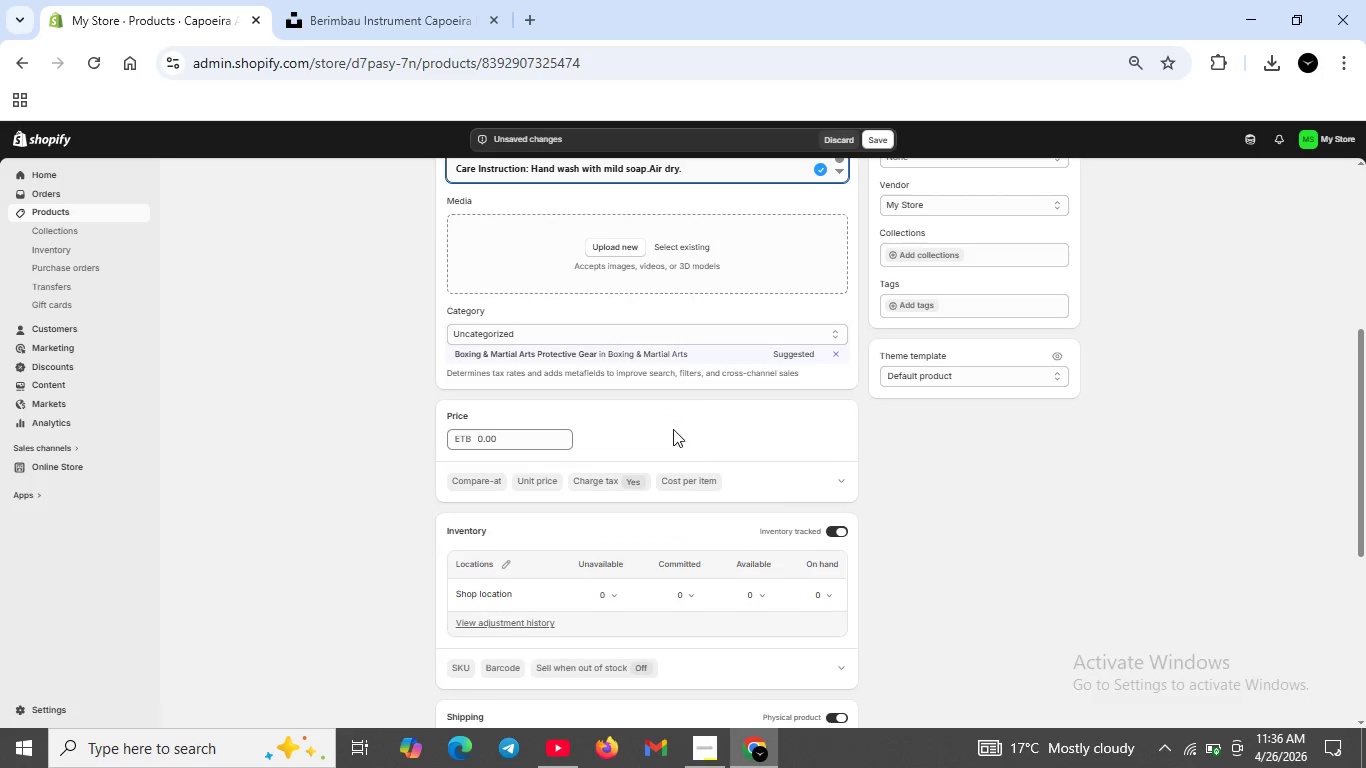 
scroll: coordinate [654, 440], scroll_direction: up, amount: 8.0
 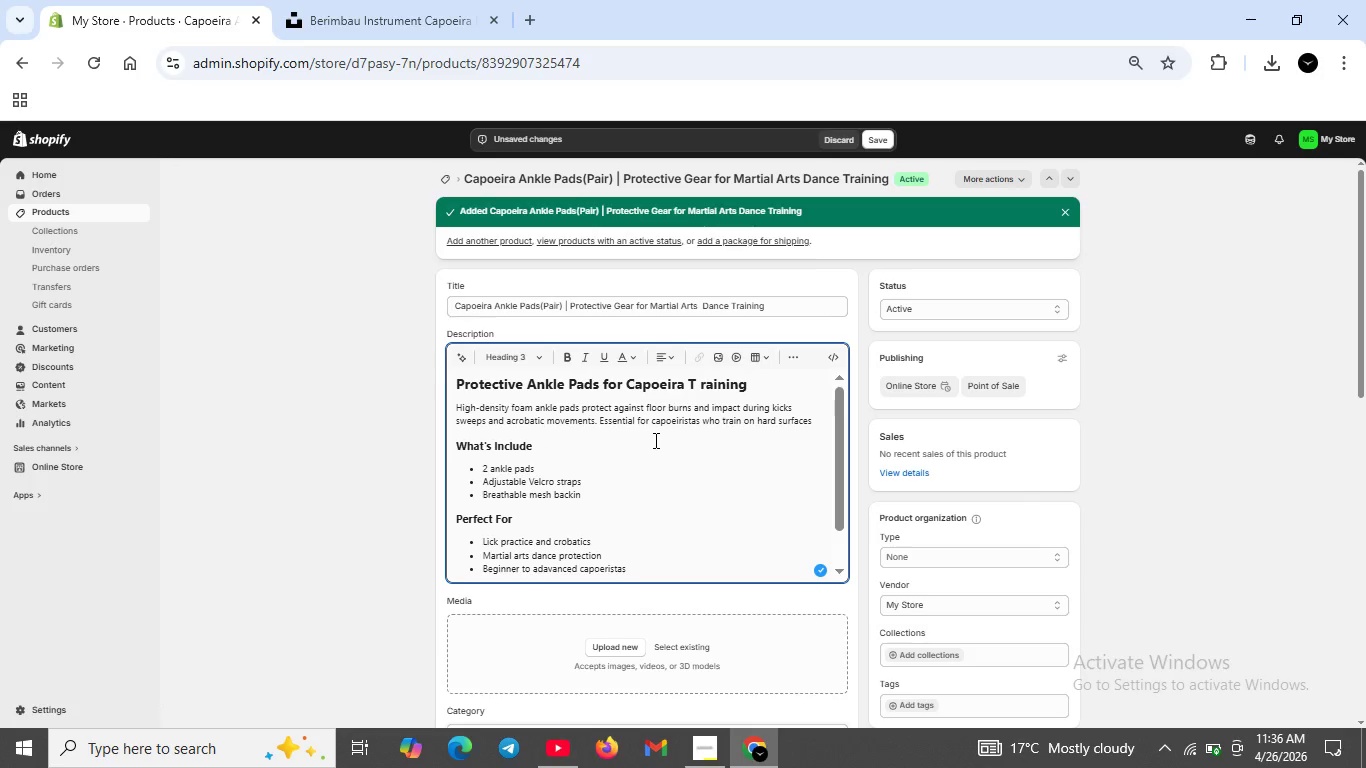 
scroll: coordinate [654, 440], scroll_direction: down, amount: 1.0
 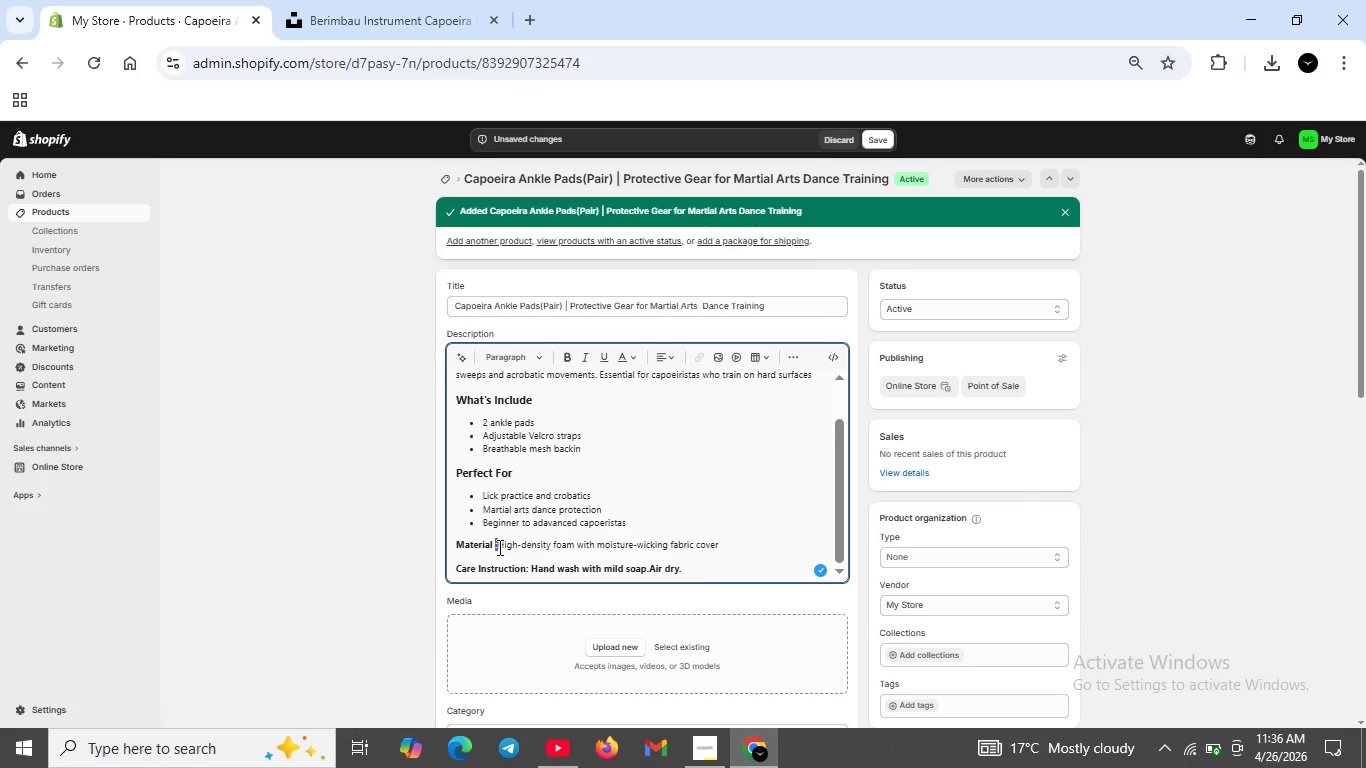 
key(Backspace)
 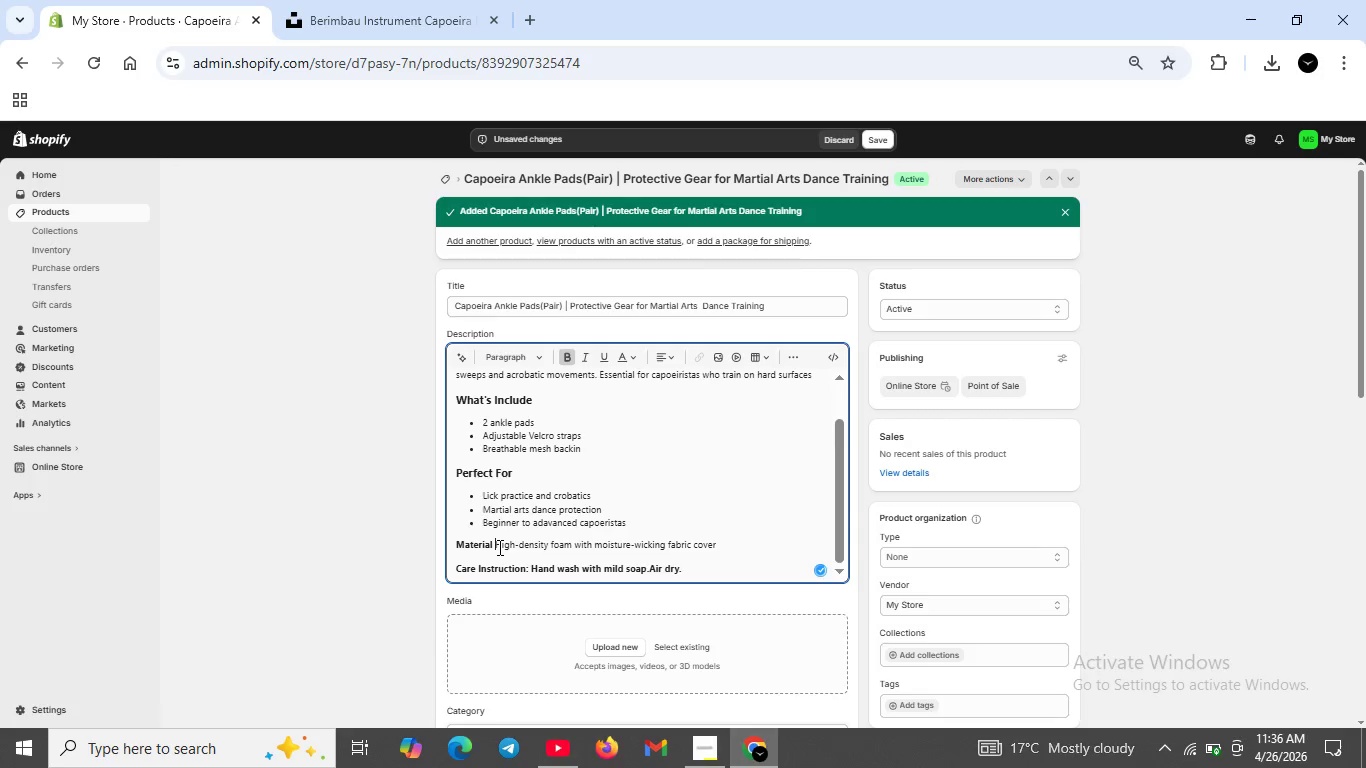 
key(Shift+ShiftRight)
 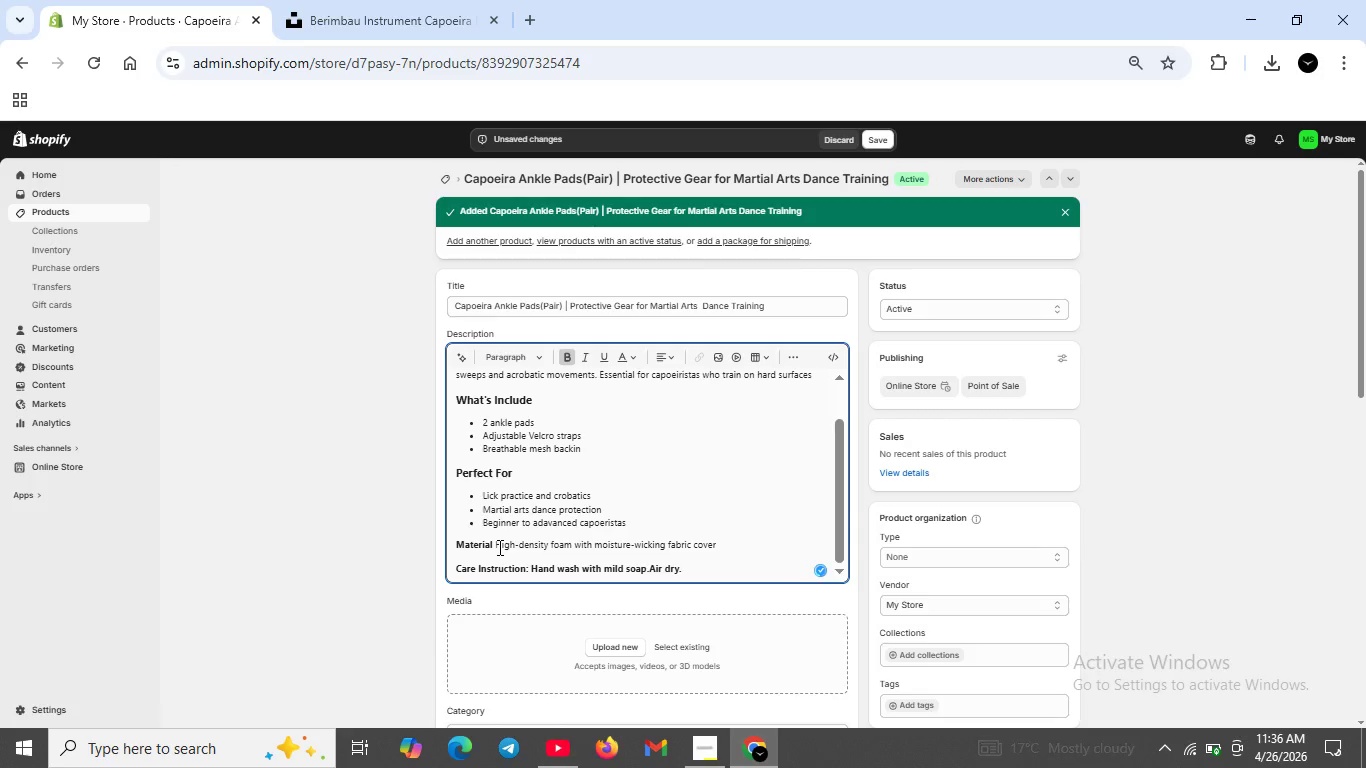 
key(Shift+Semicolon)
 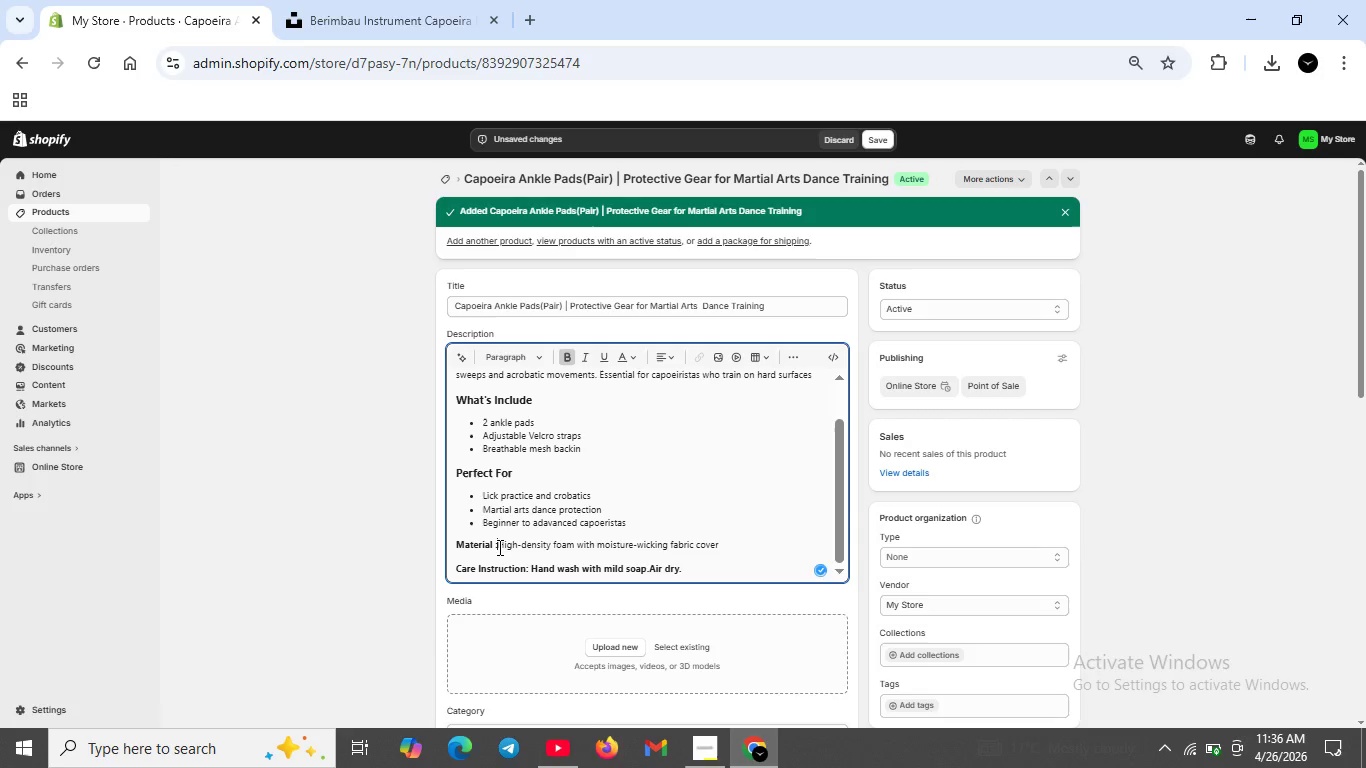 
key(Space)
 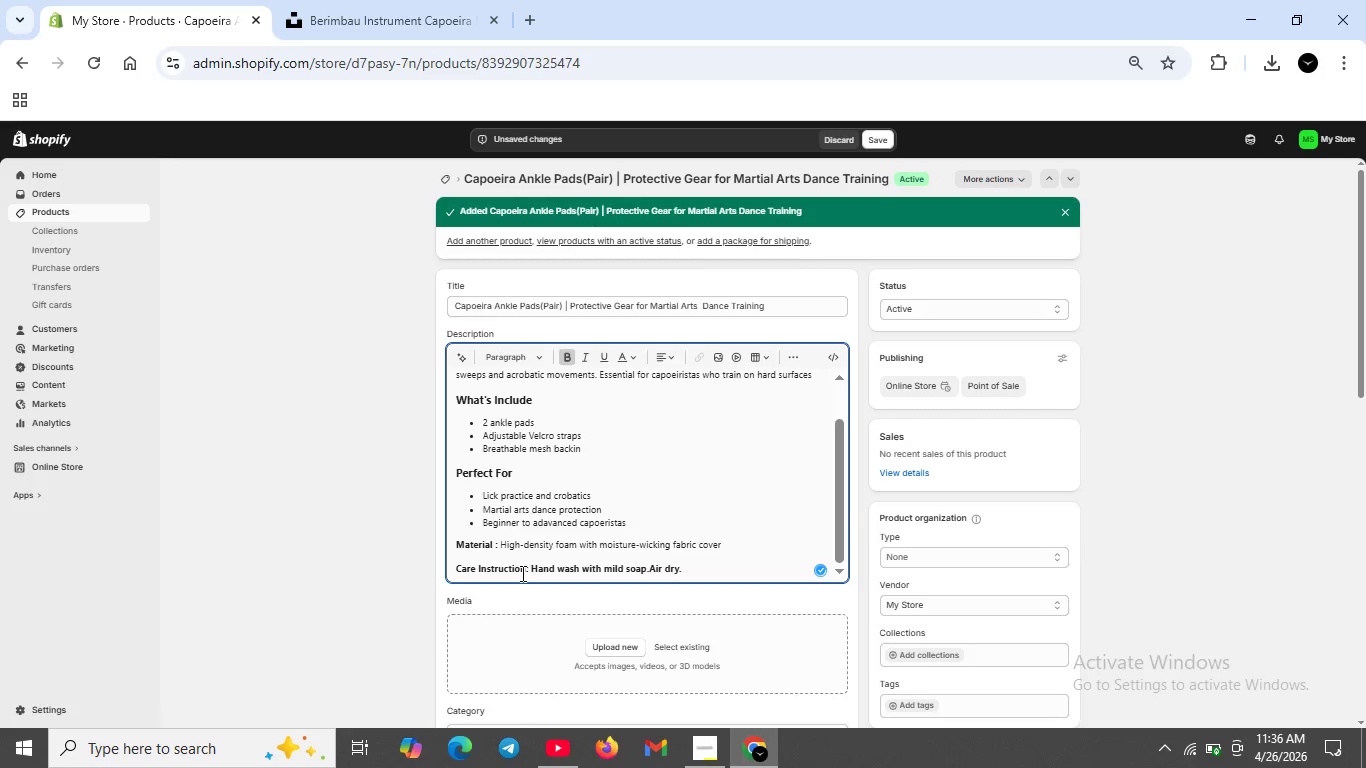 
left_click([526, 575])
 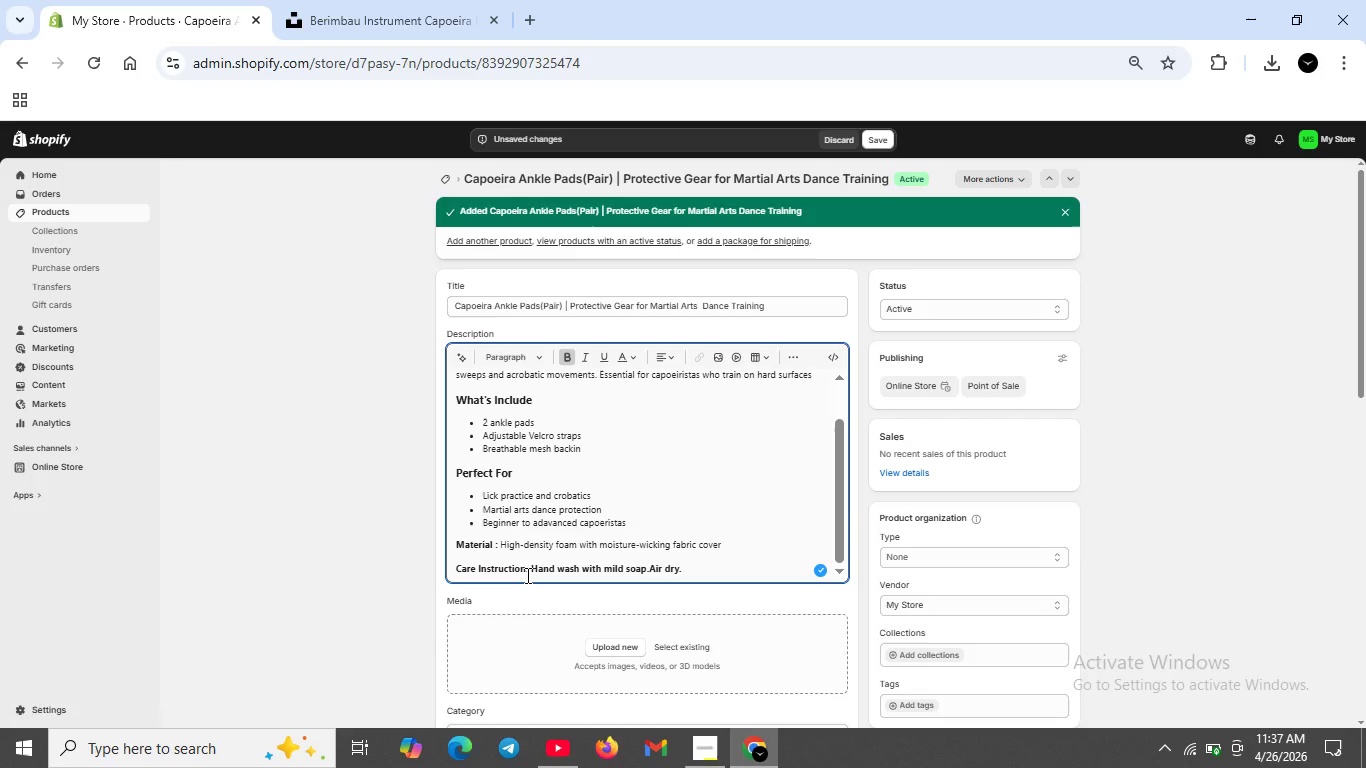 
key(Space)
 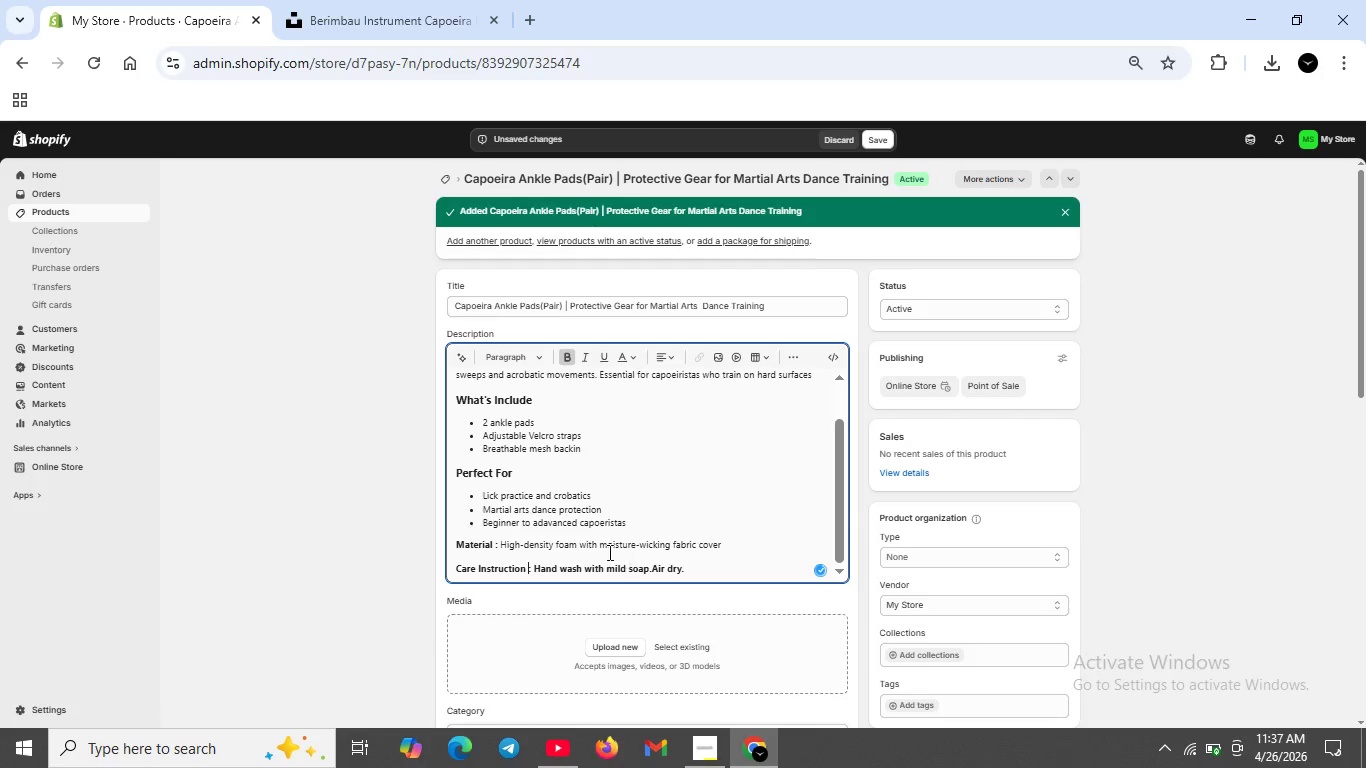 
scroll: coordinate [535, 515], scroll_direction: up, amount: 3.0
 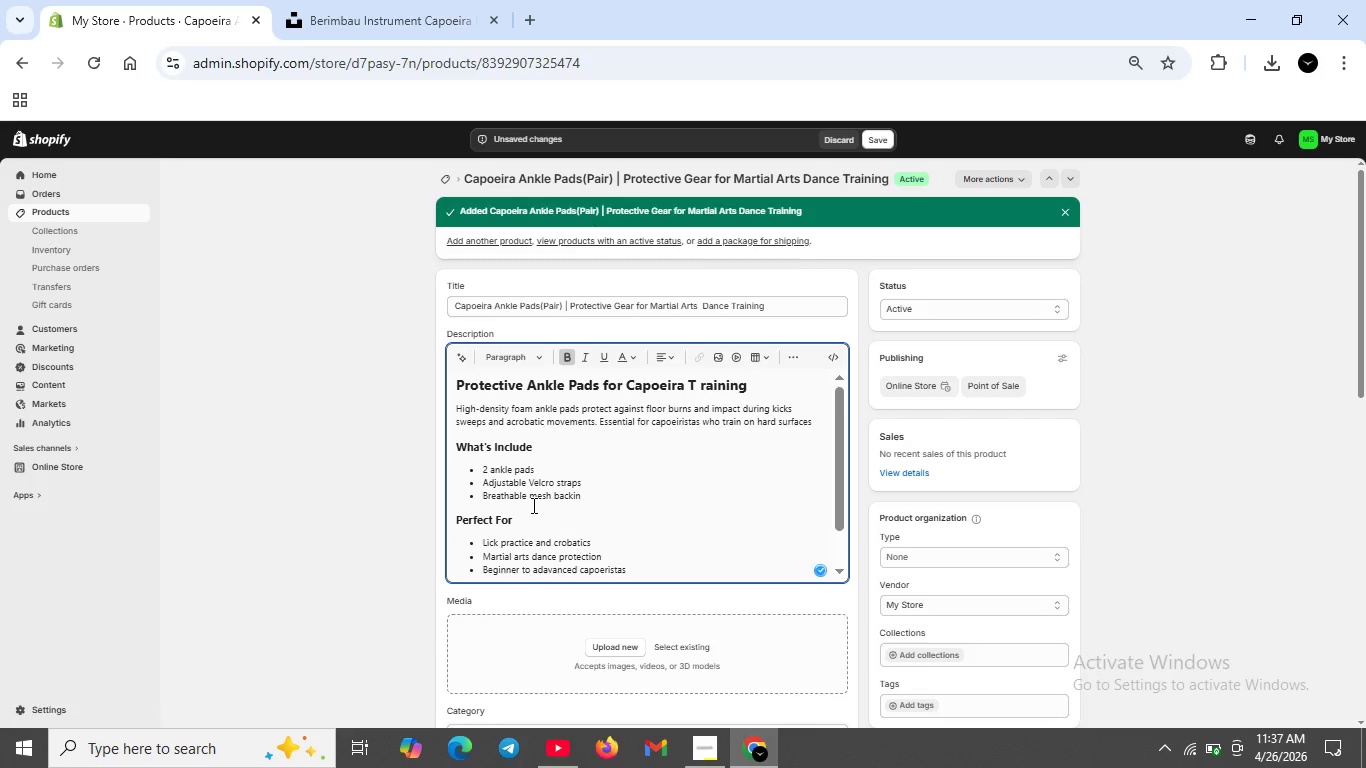 
scroll: coordinate [532, 505], scroll_direction: none, amount: 0.0
 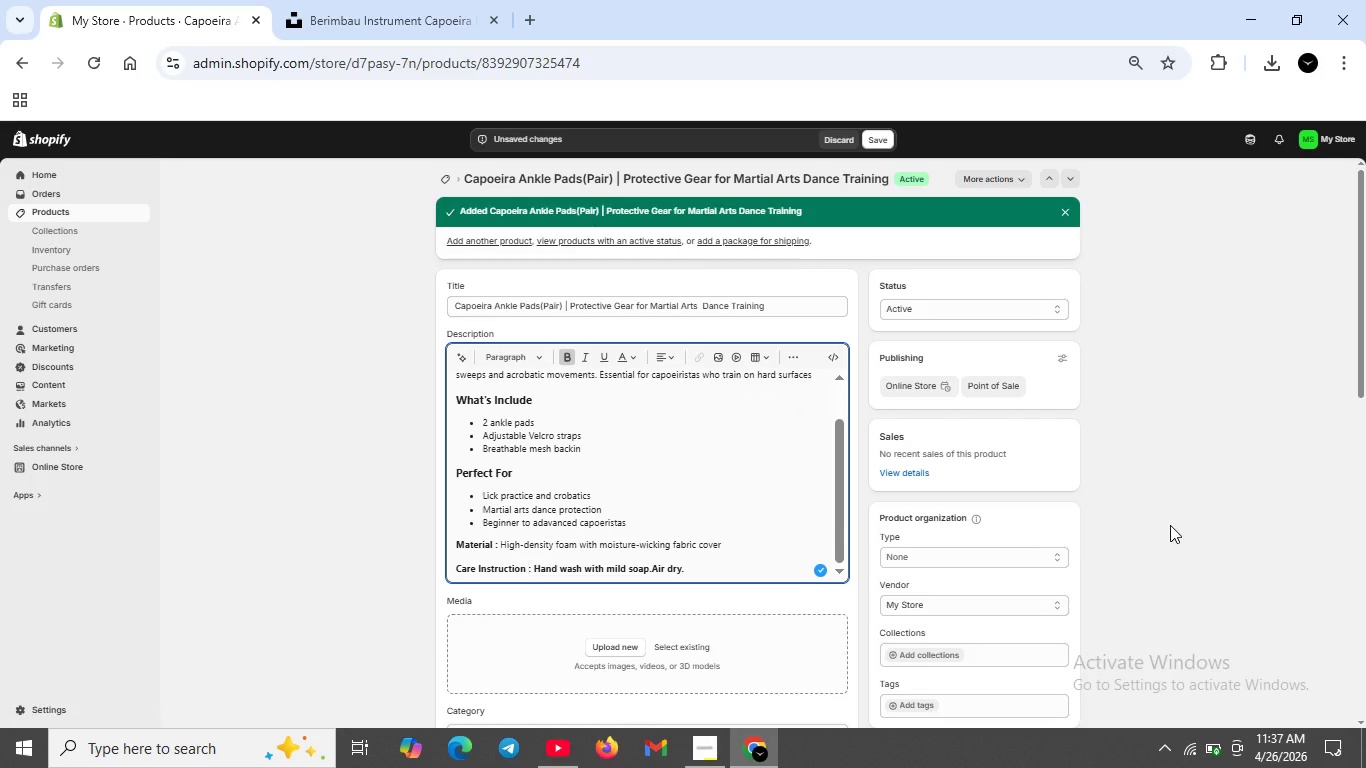 
left_click([1170, 525])
 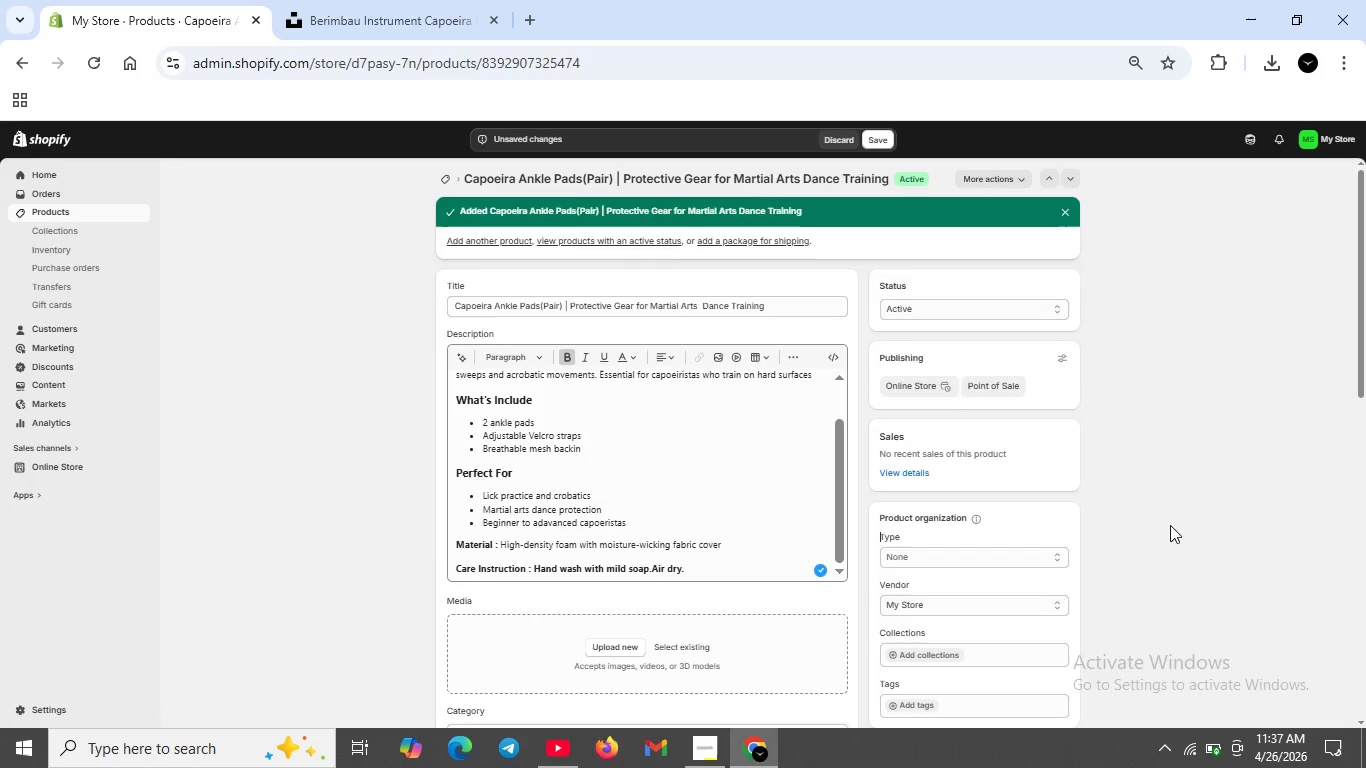 
scroll: coordinate [1170, 525], scroll_direction: down, amount: 2.0
 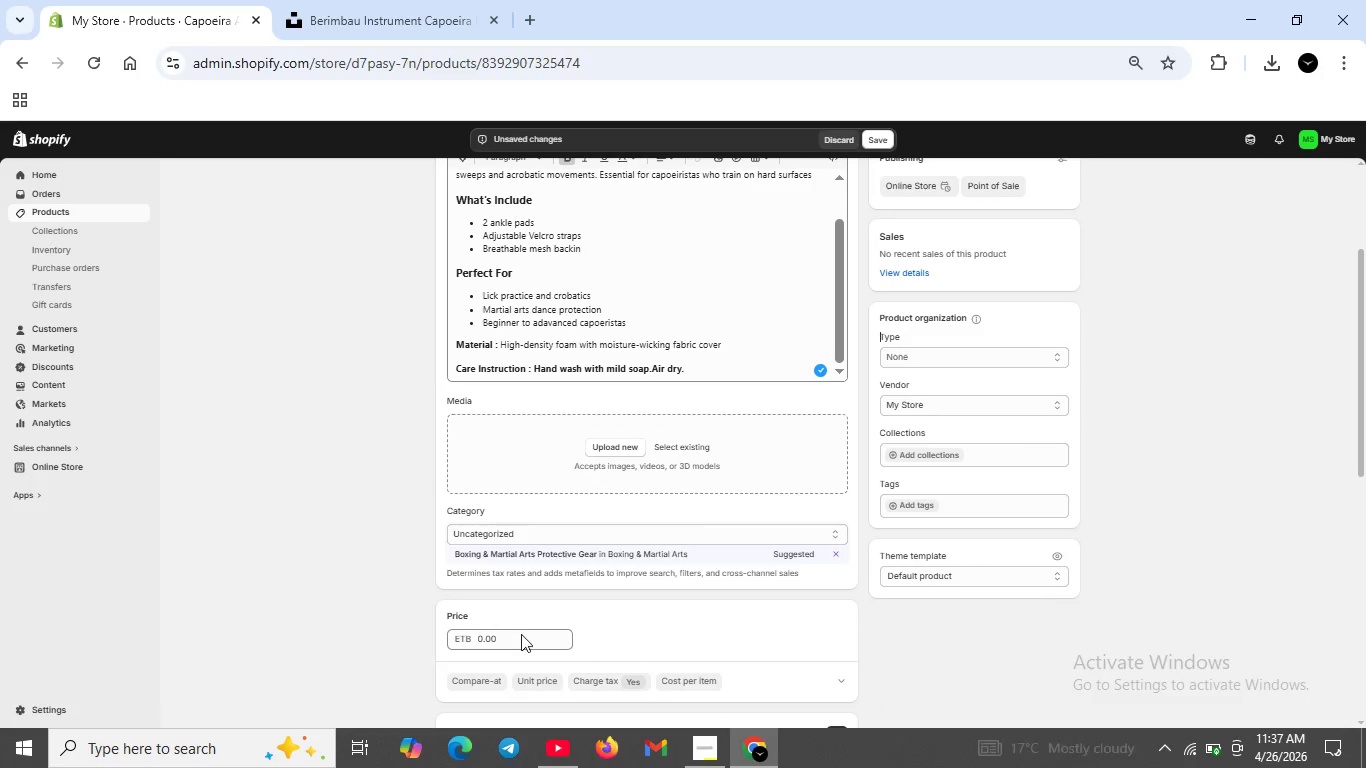 
double_click([502, 640])
 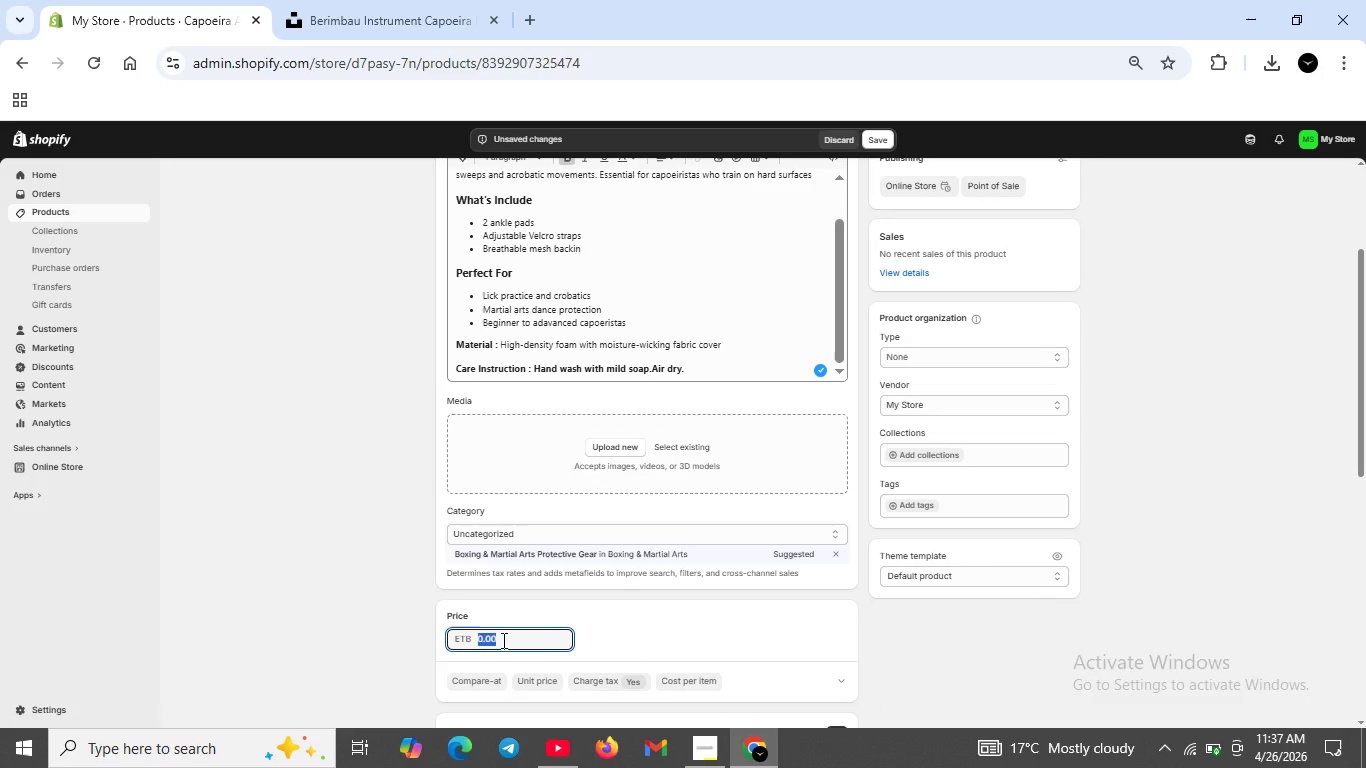 
key(Backspace)
type(19)
 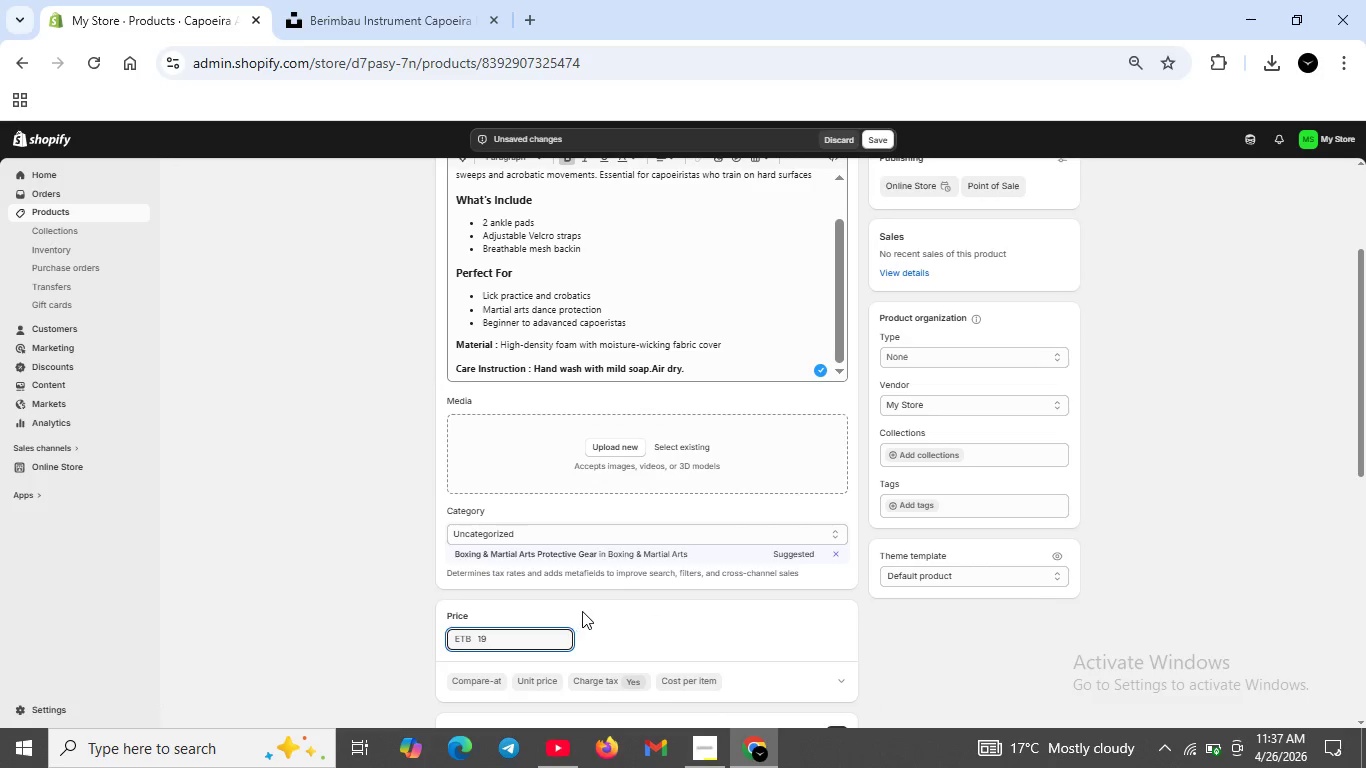 
scroll: coordinate [489, 660], scroll_direction: down, amount: 2.0
 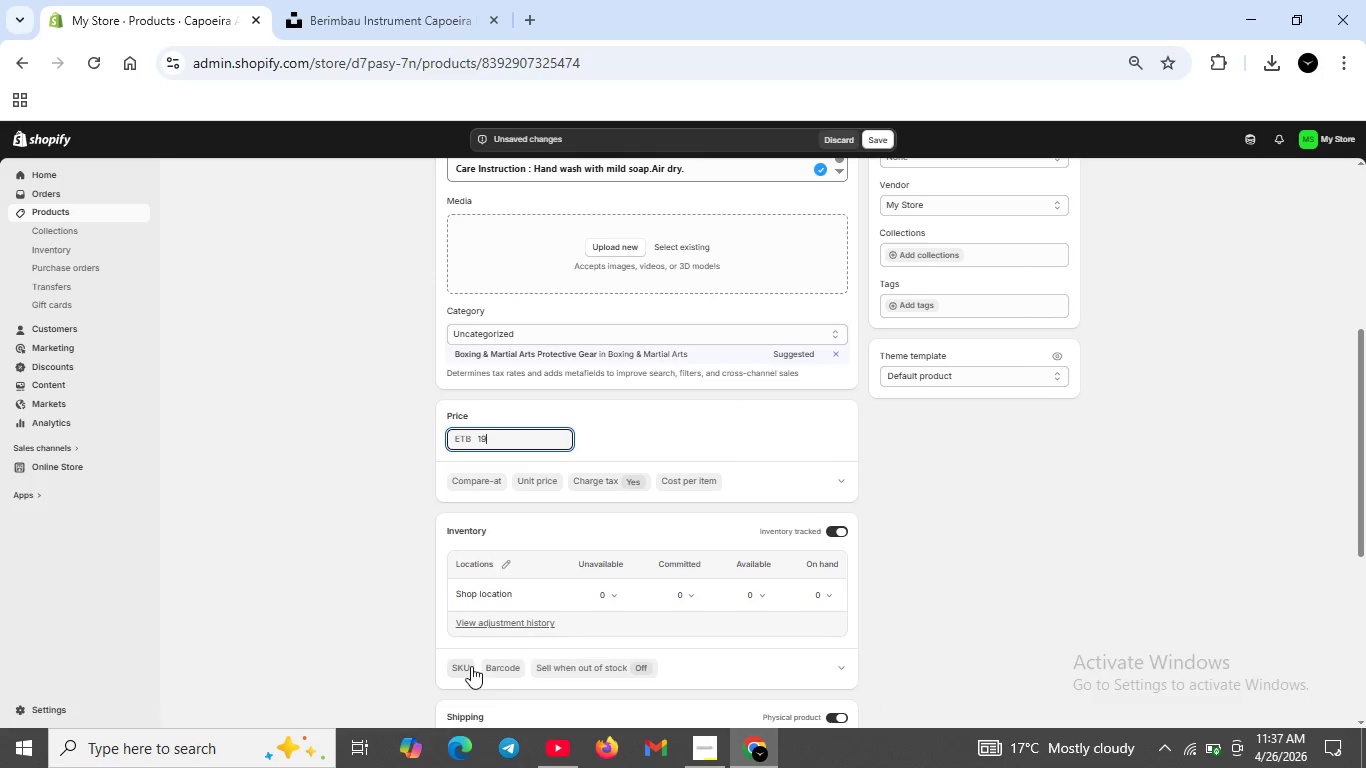 
left_click([471, 666])
 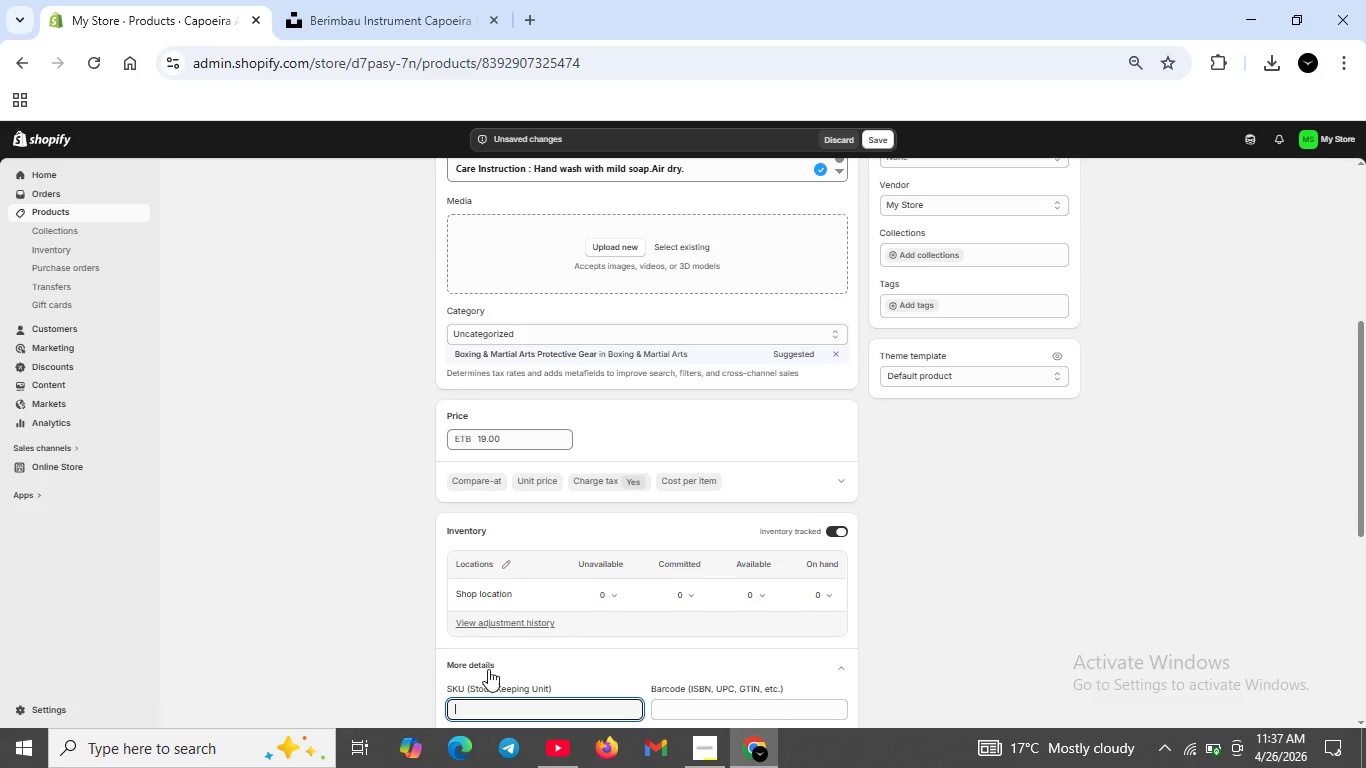 
scroll: coordinate [488, 661], scroll_direction: down, amount: 2.0
 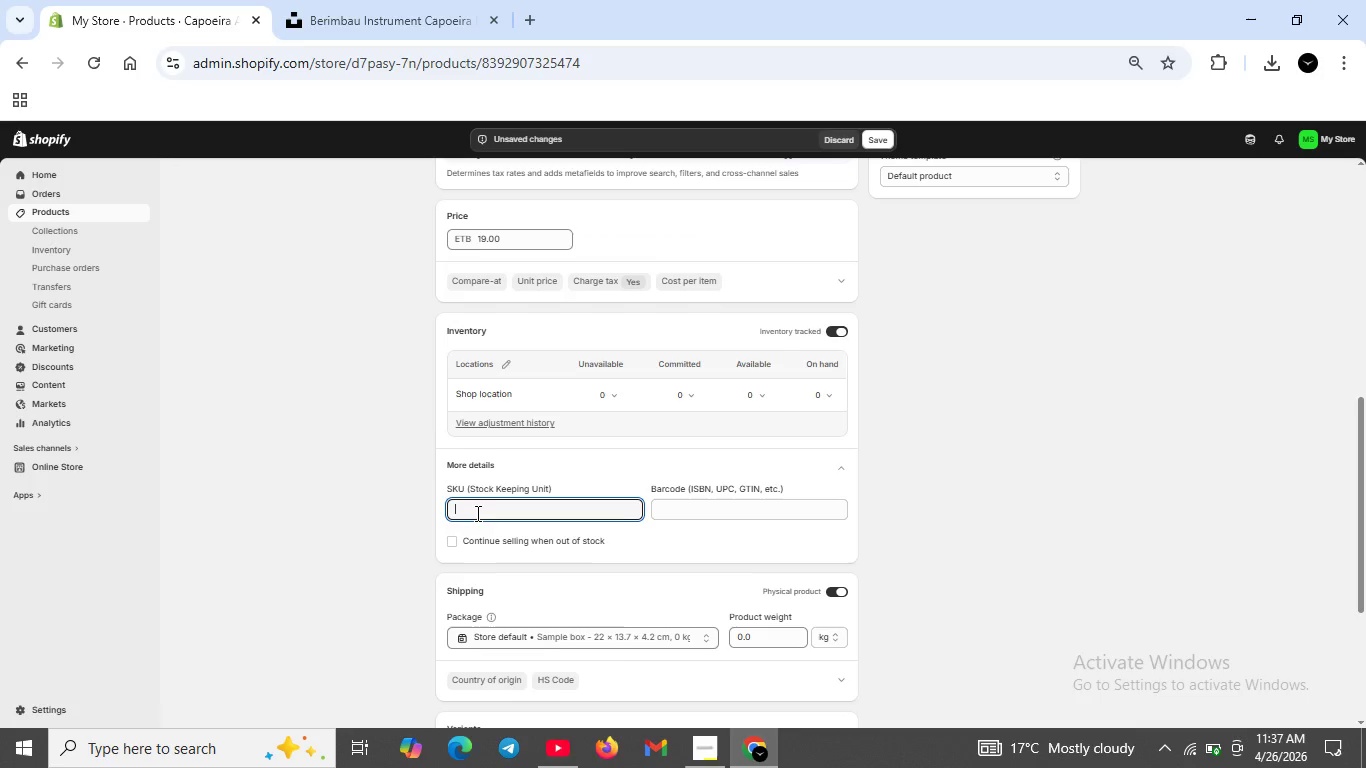 
left_click([477, 512])
 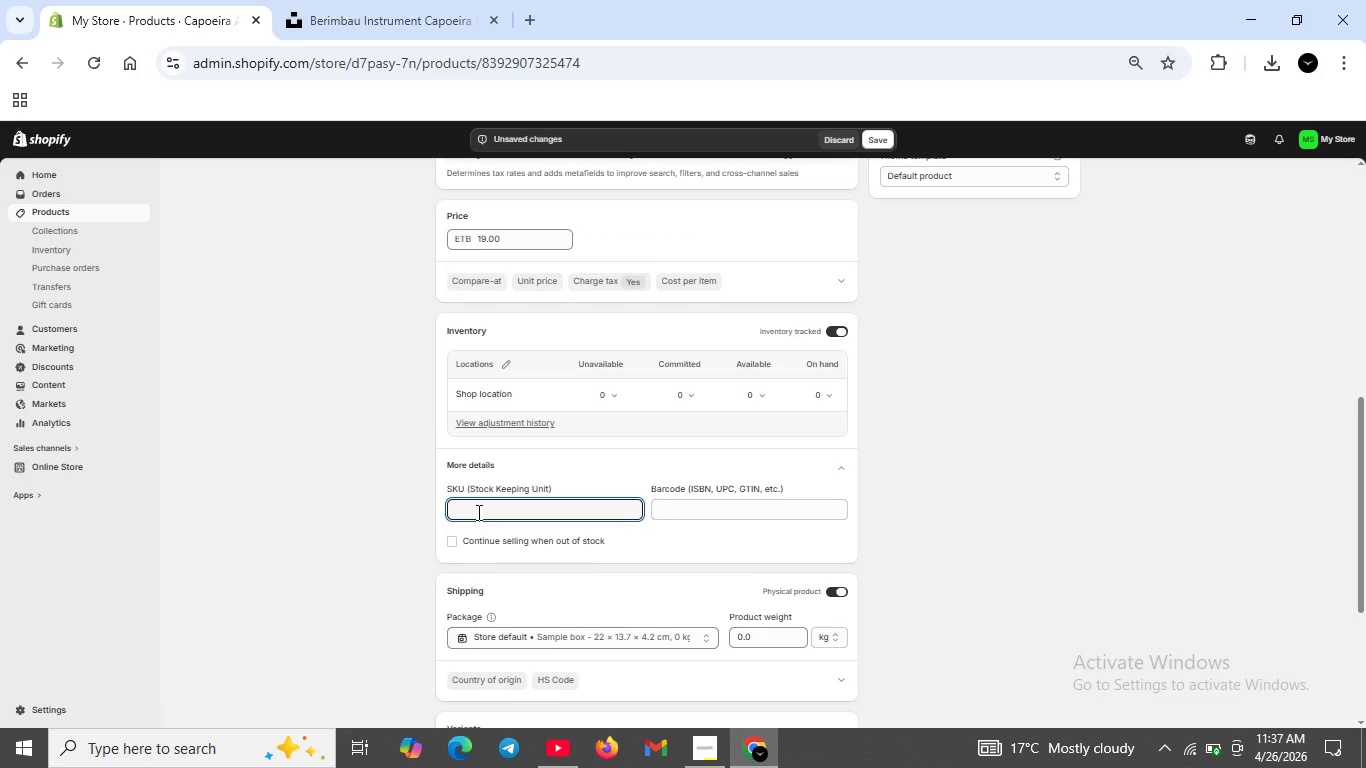 
type(CAP-PRO-ANK-01)
 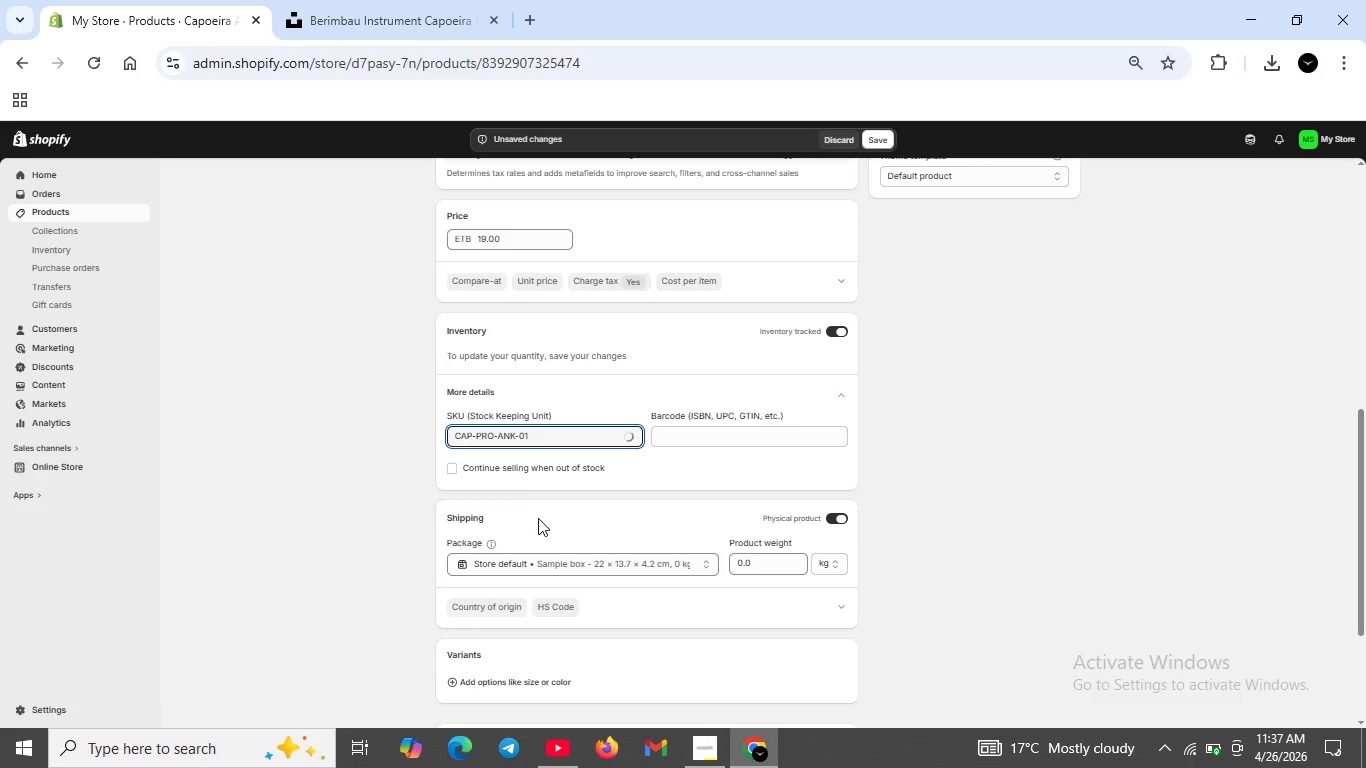 
scroll: coordinate [541, 521], scroll_direction: down, amount: 1.0
 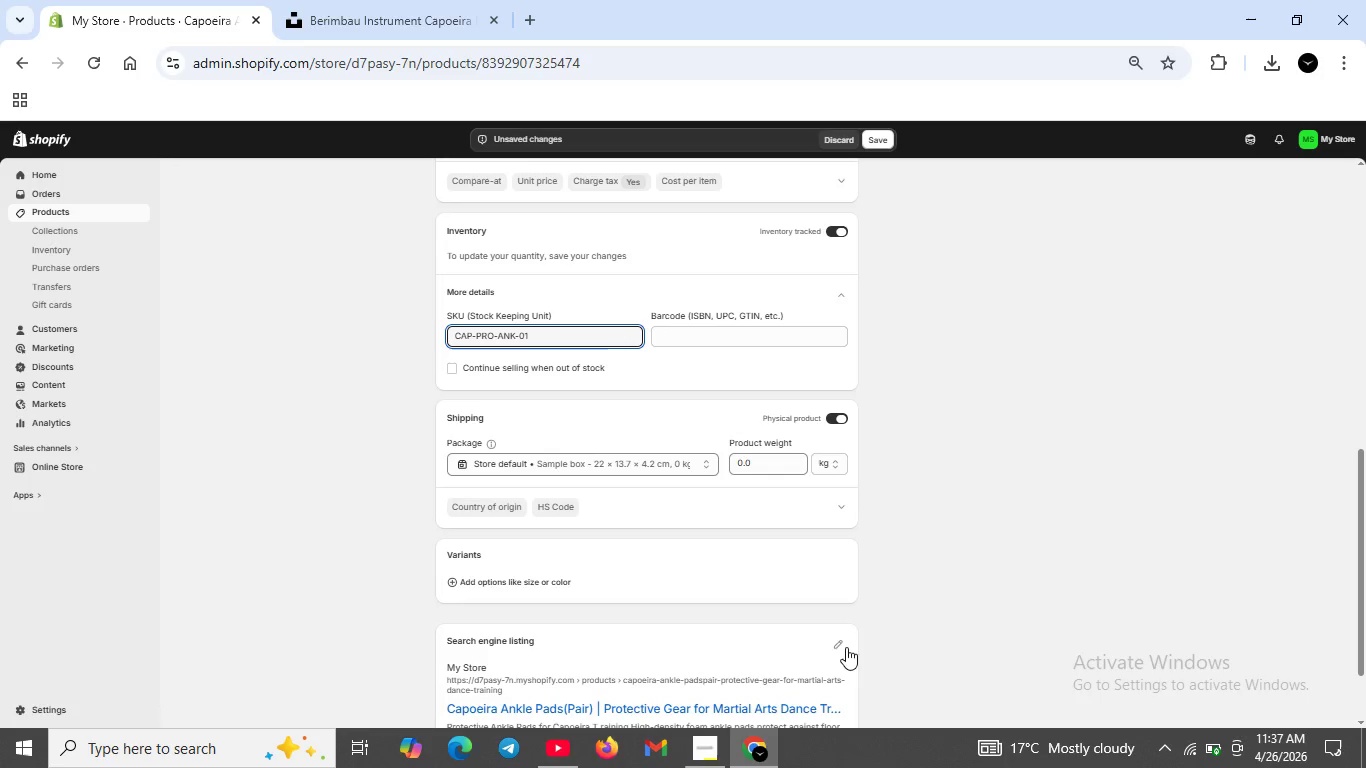 
left_click([755, 467])
 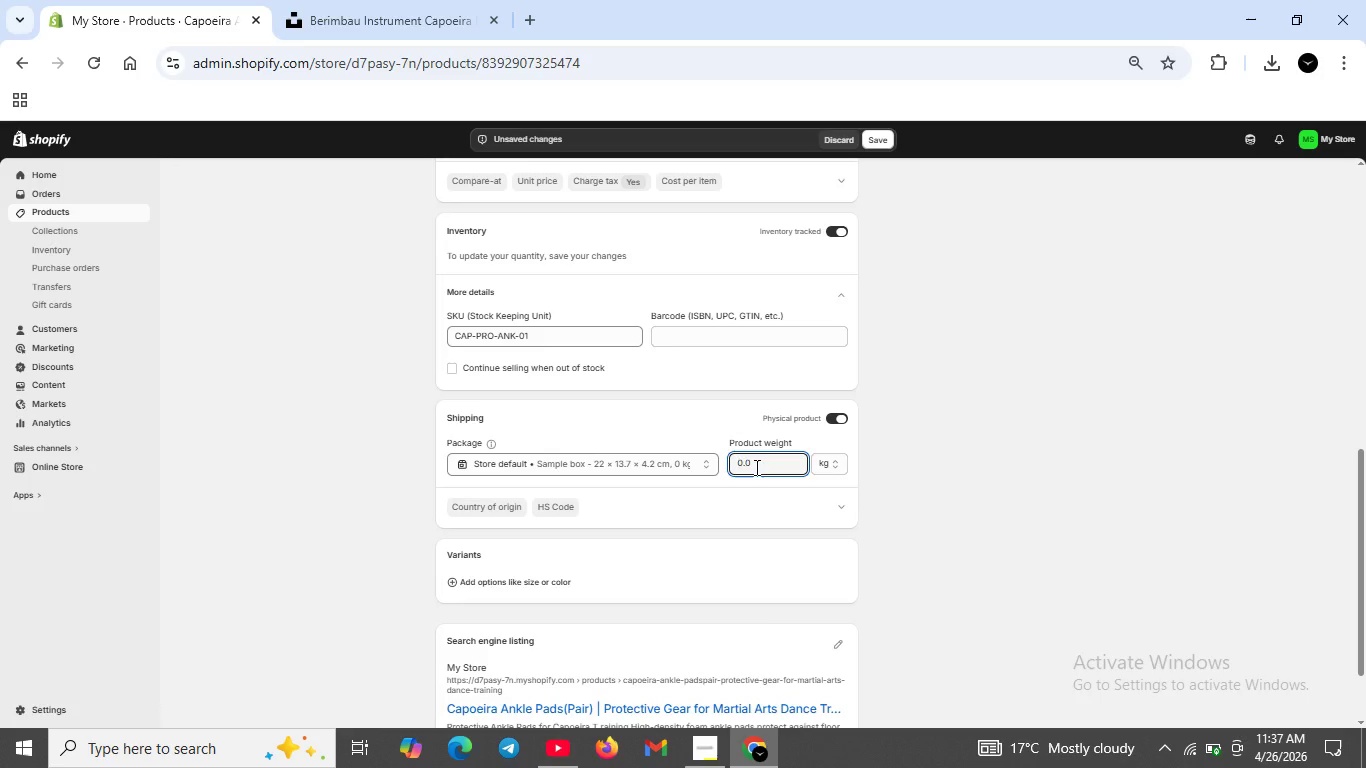 
key(Backspace)
 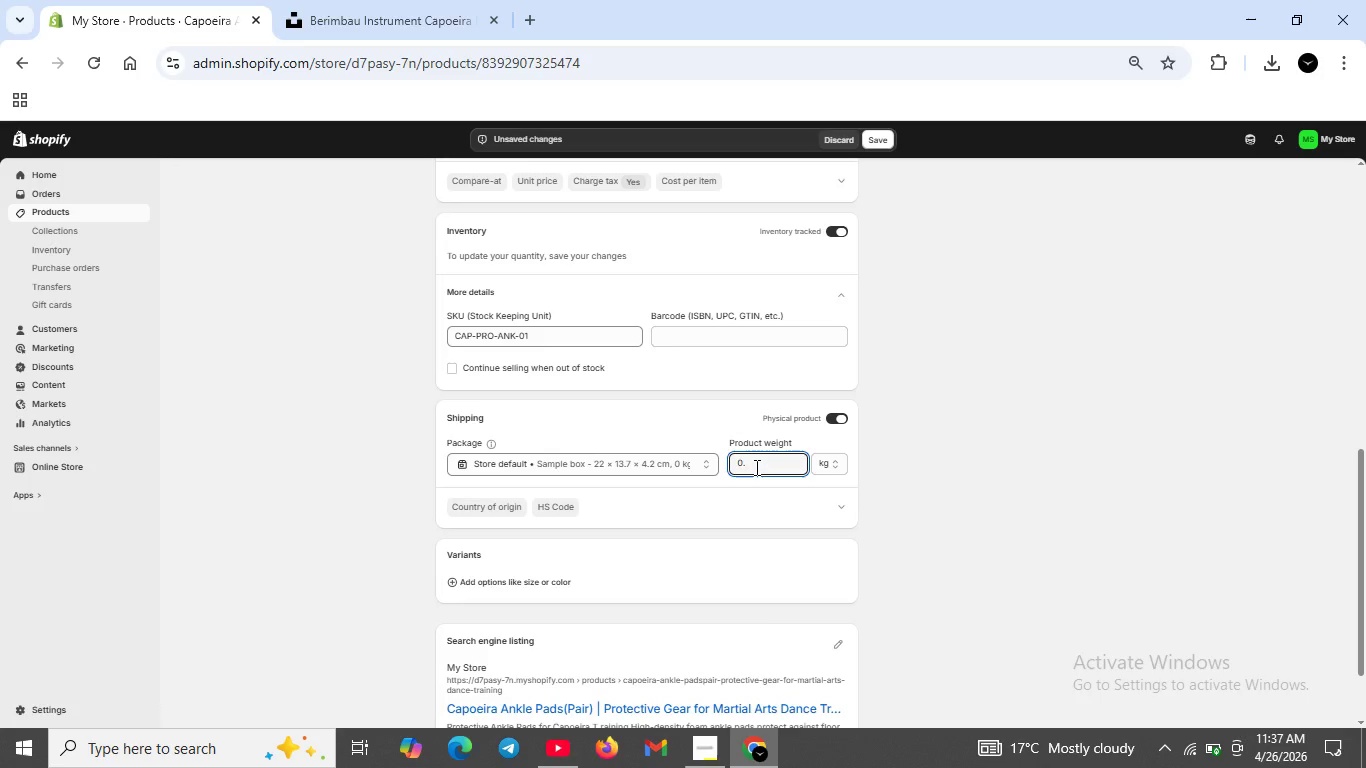 
key(3)
 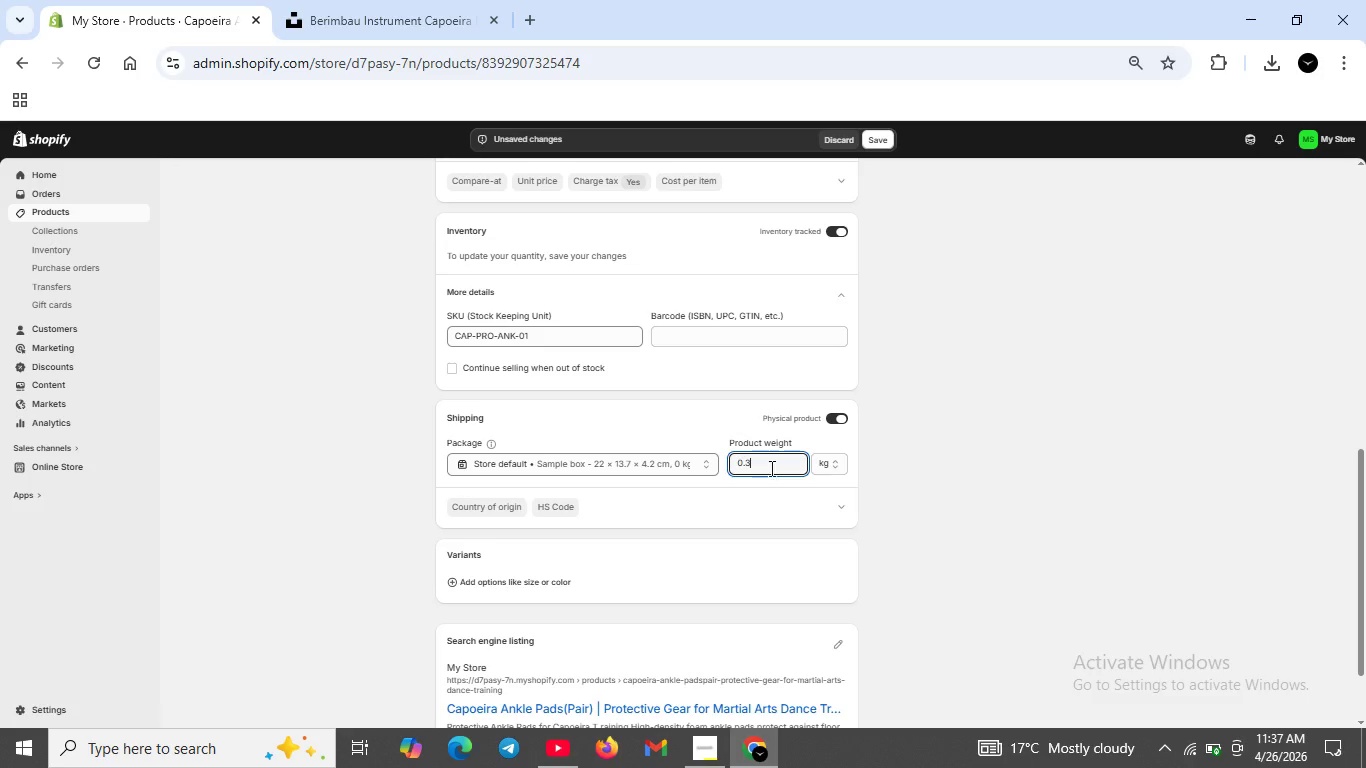 
scroll: coordinate [853, 464], scroll_direction: up, amount: 2.0
 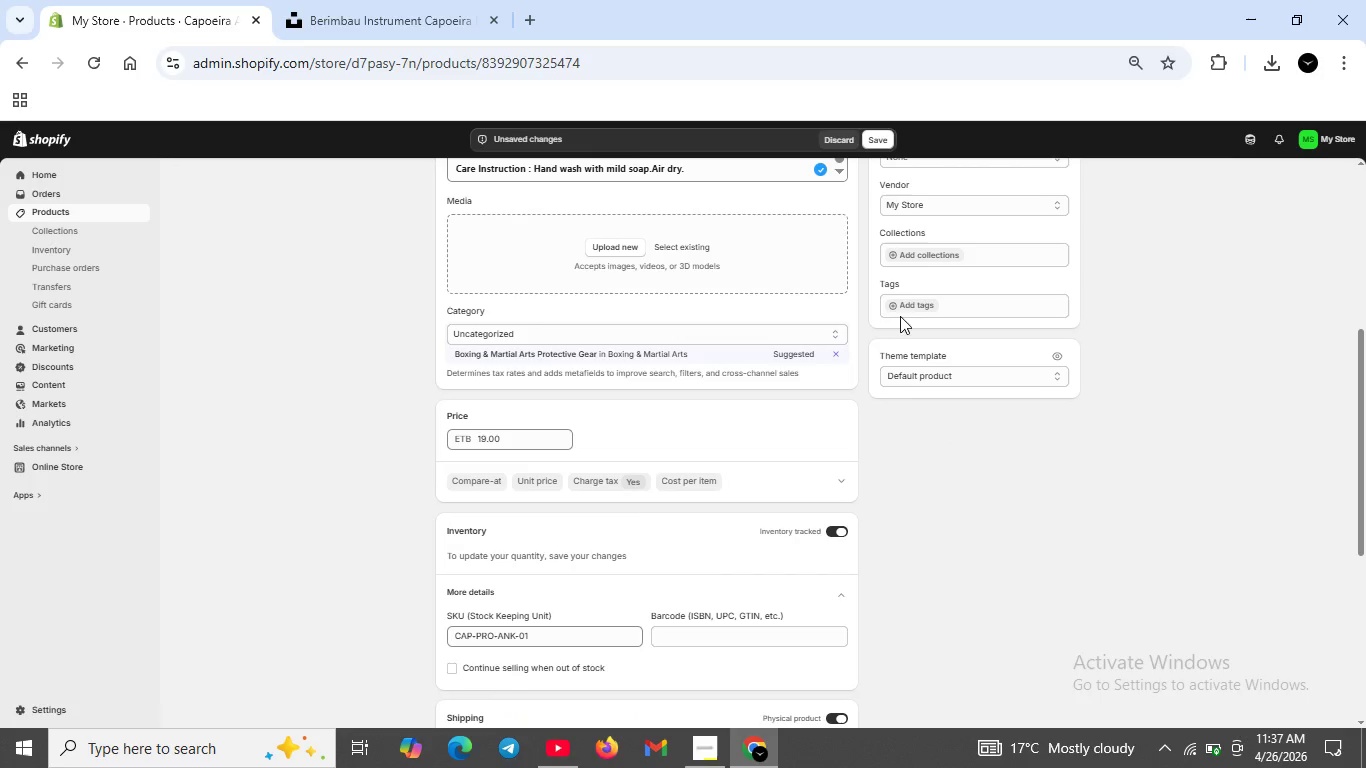 
left_click([898, 308])
 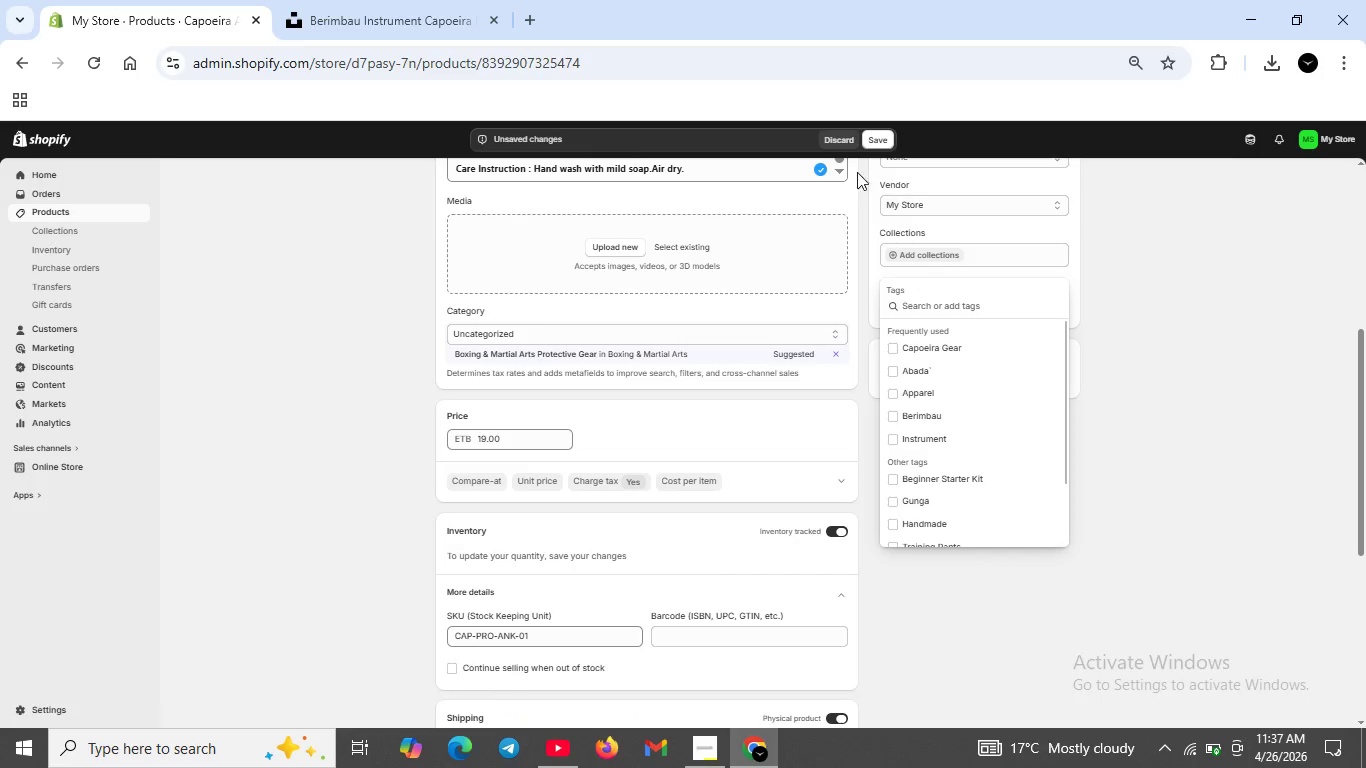 
left_click([868, 144])
 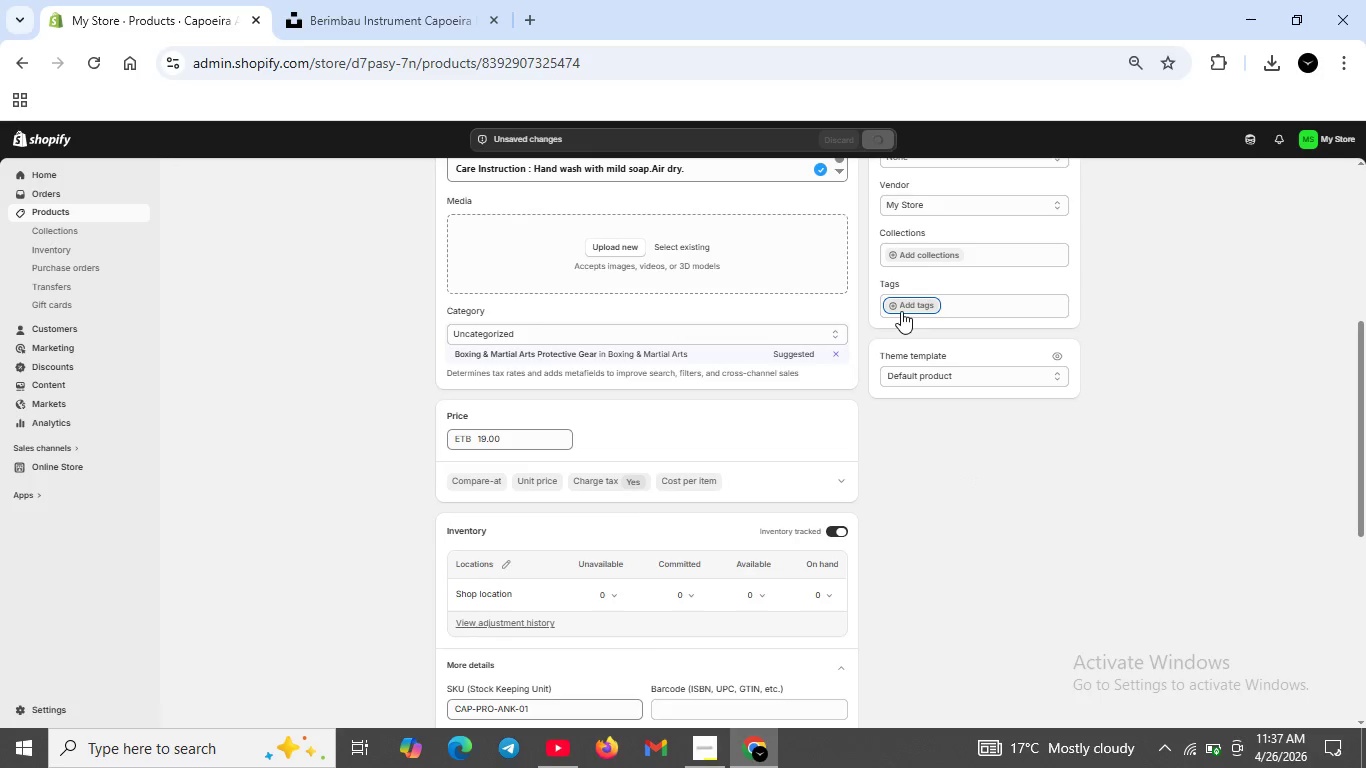 
wait(6.39)
 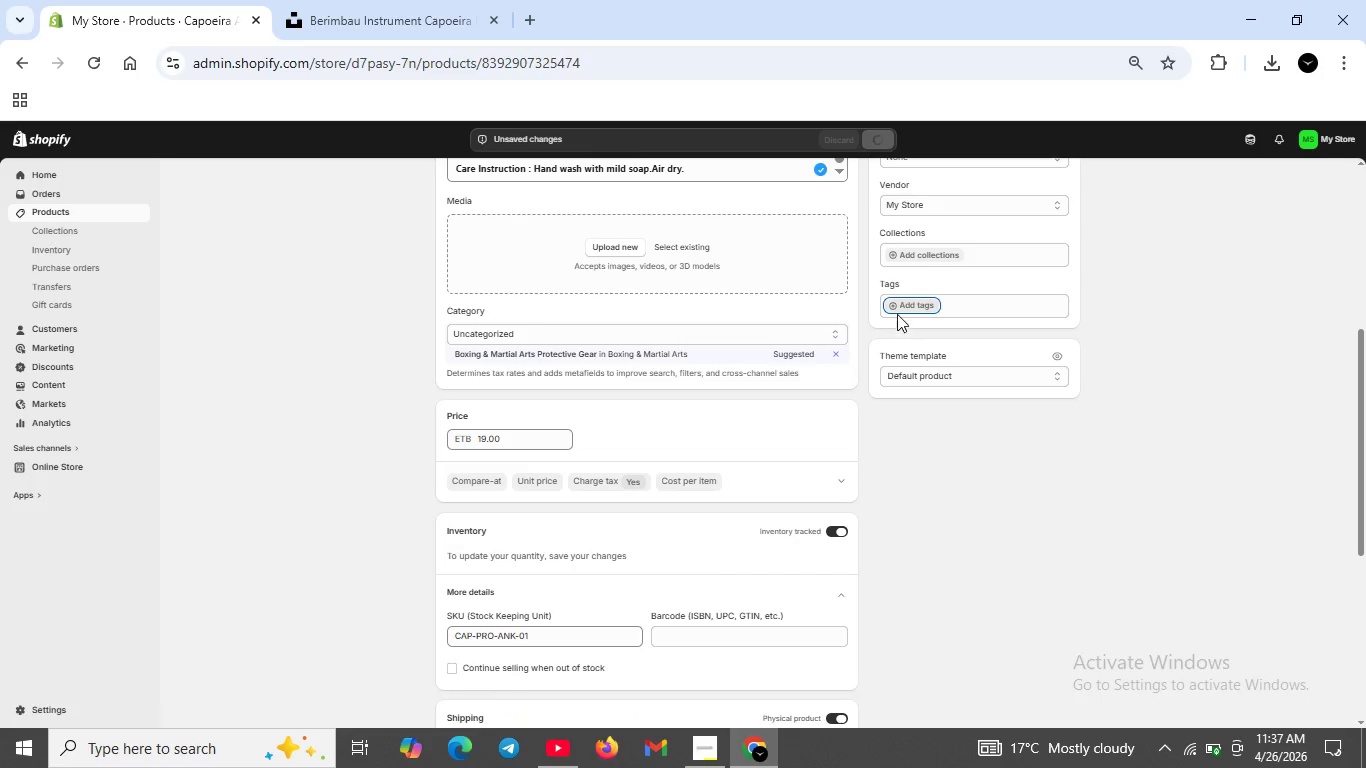 
left_click([708, 761])